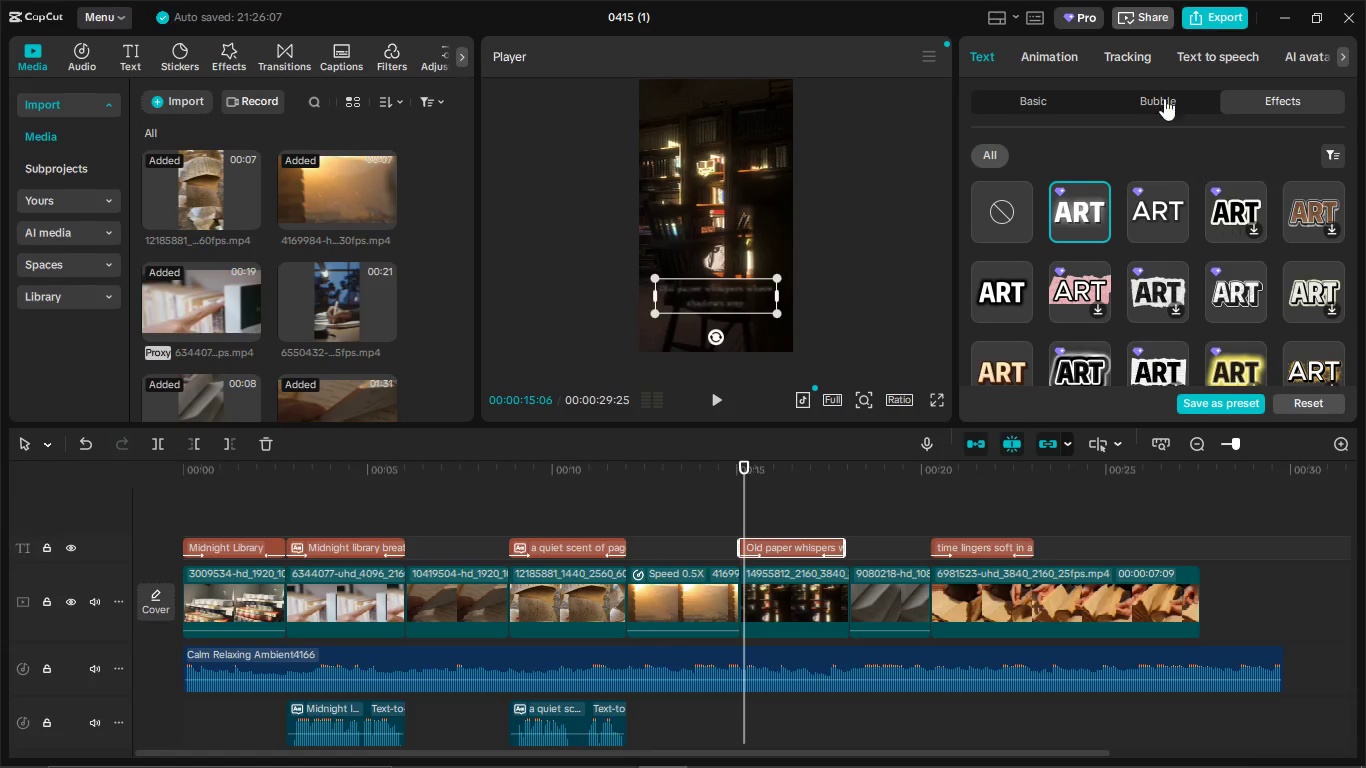 
left_click([1205, 56])
 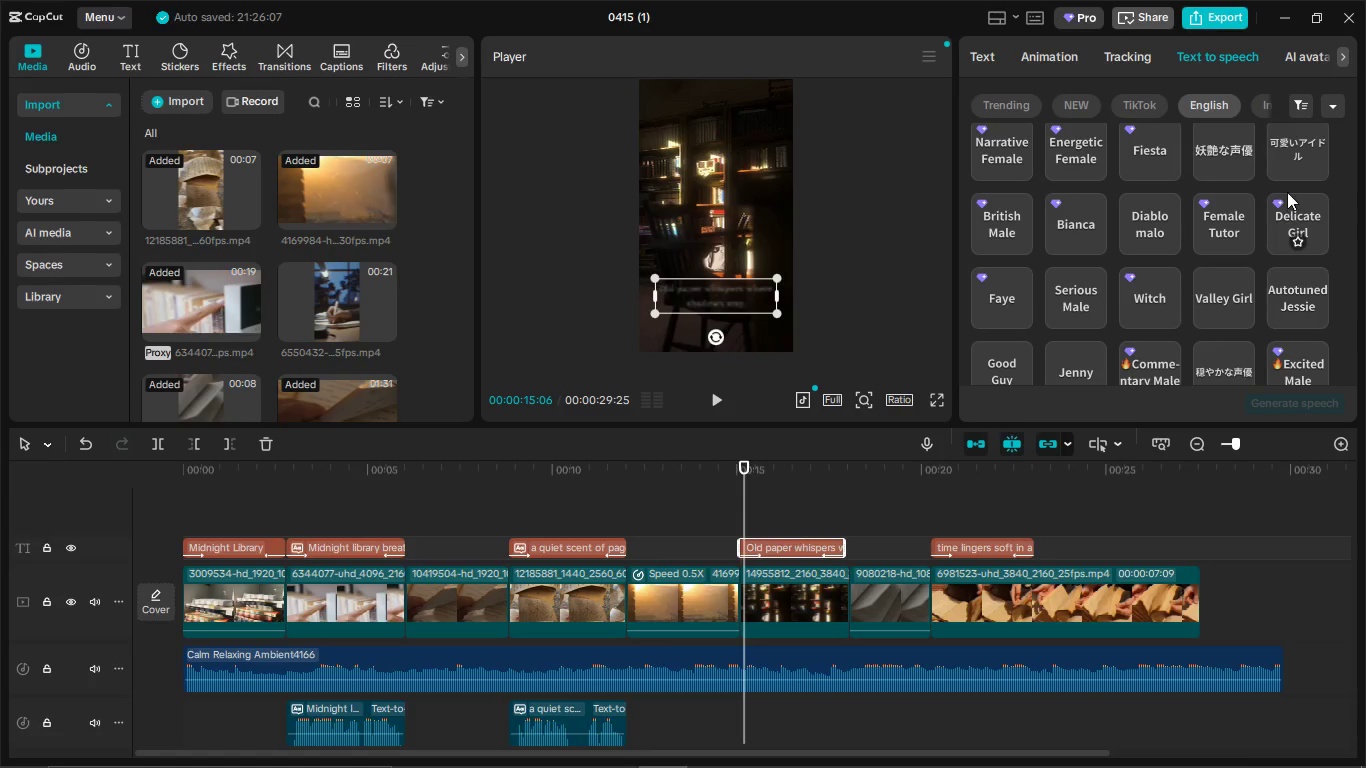 
left_click([1283, 214])
 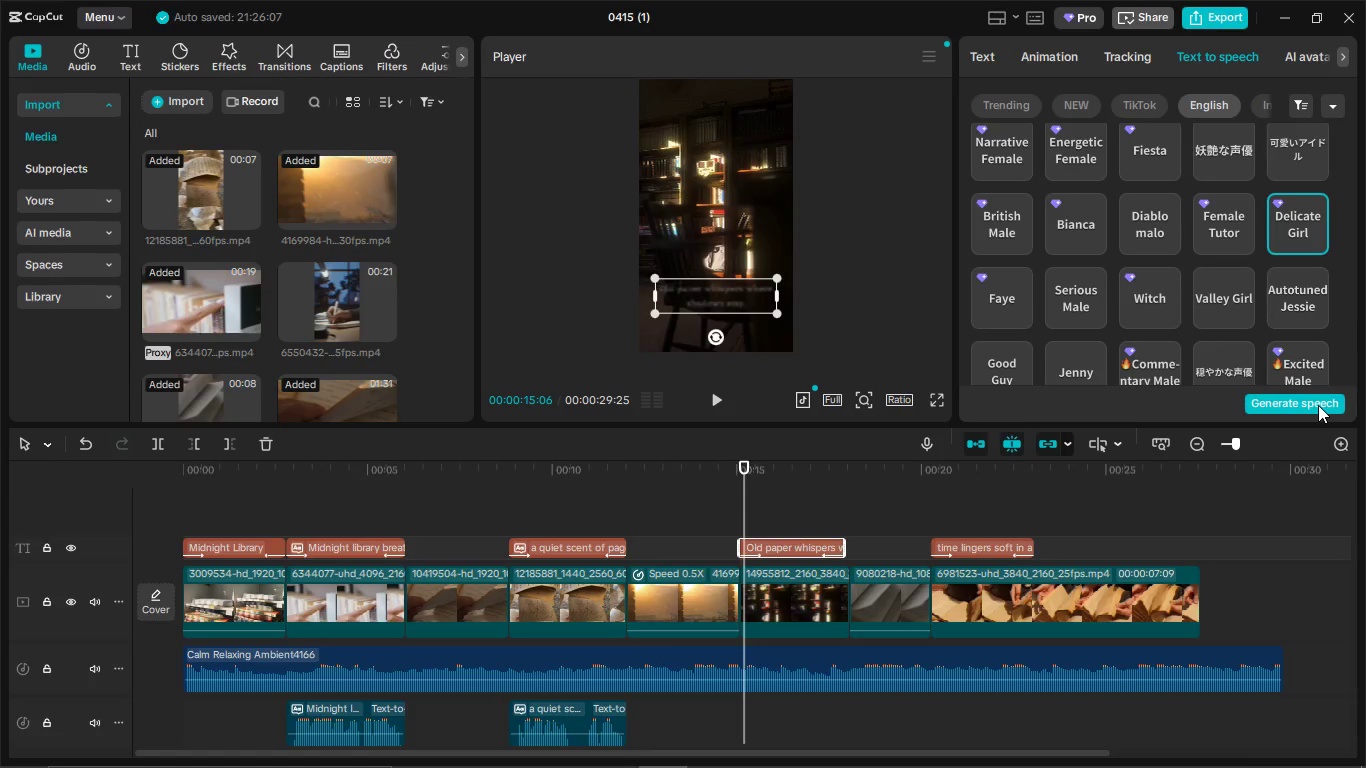 
left_click([1318, 405])
 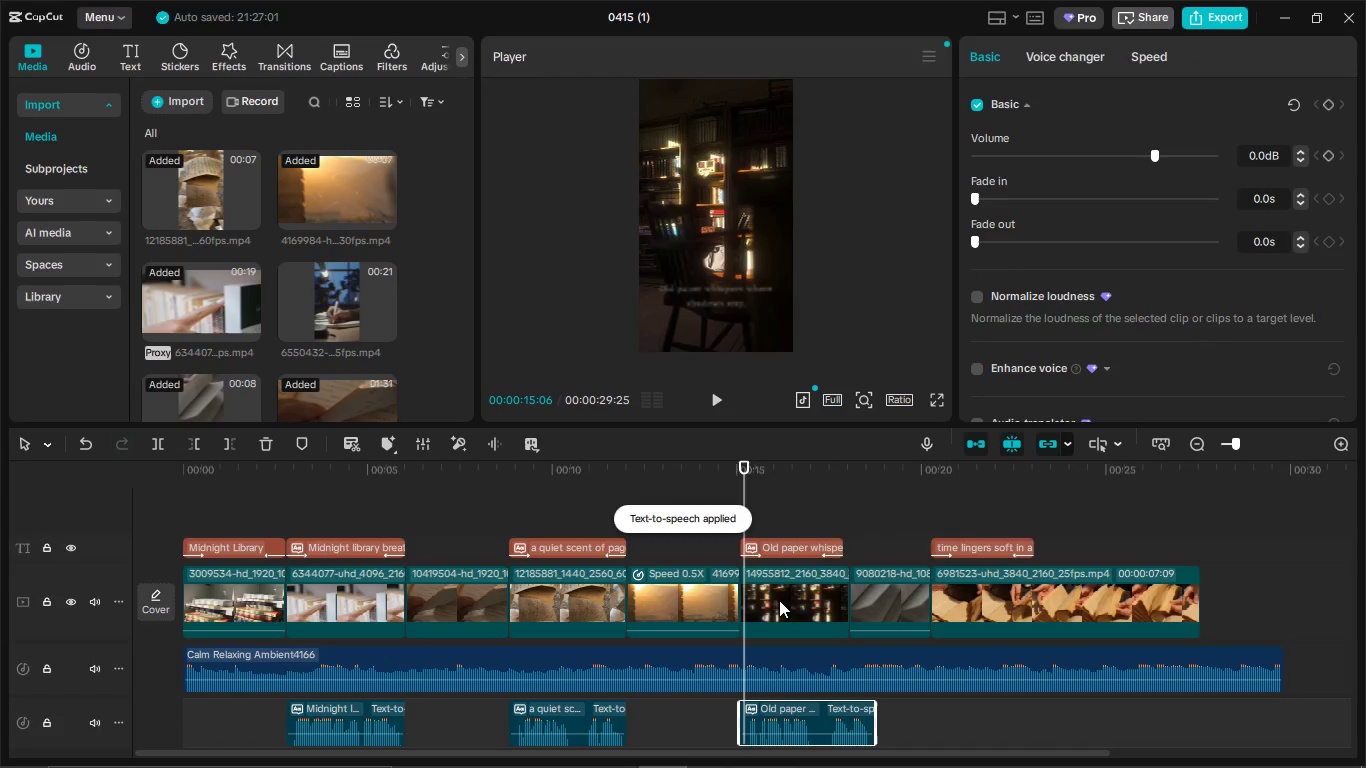 
wait(6.45)
 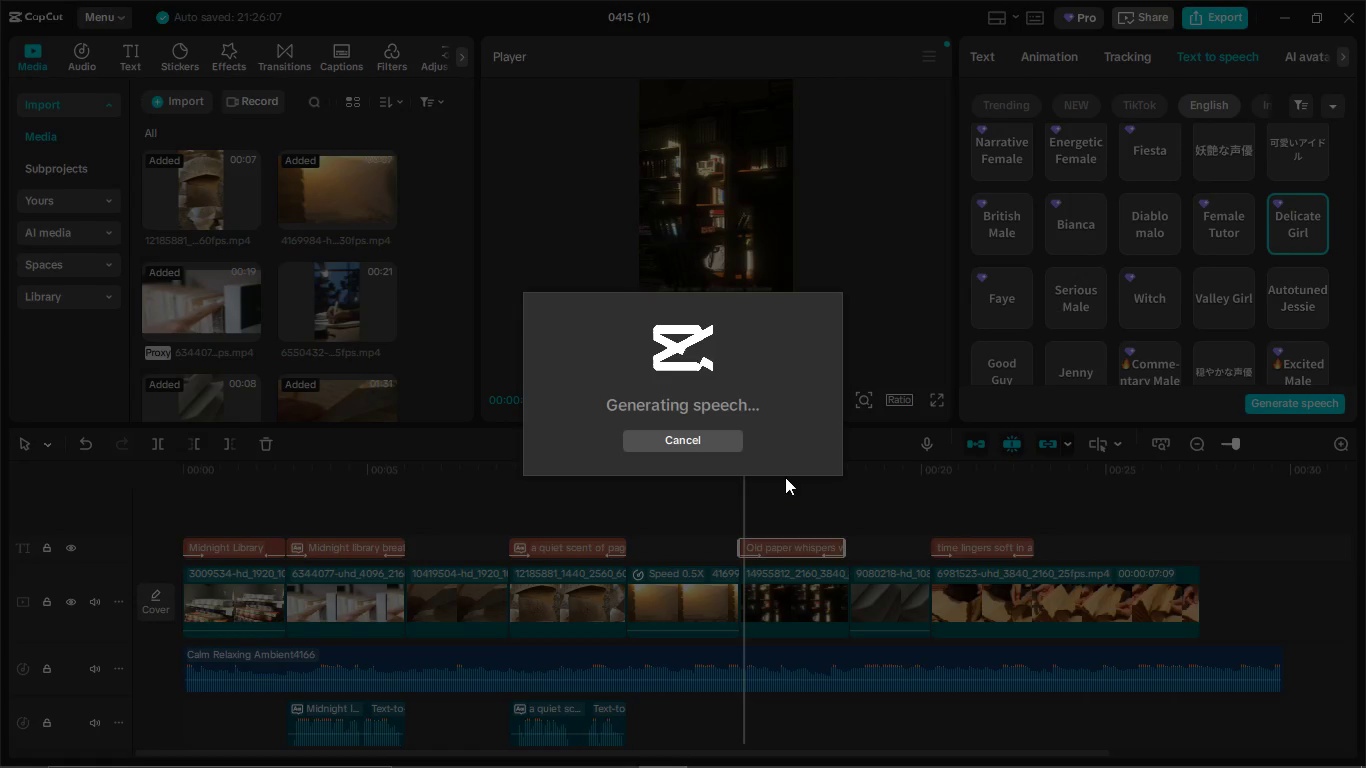 
left_click_drag(start_coordinate=[739, 711], to_coordinate=[745, 711])
 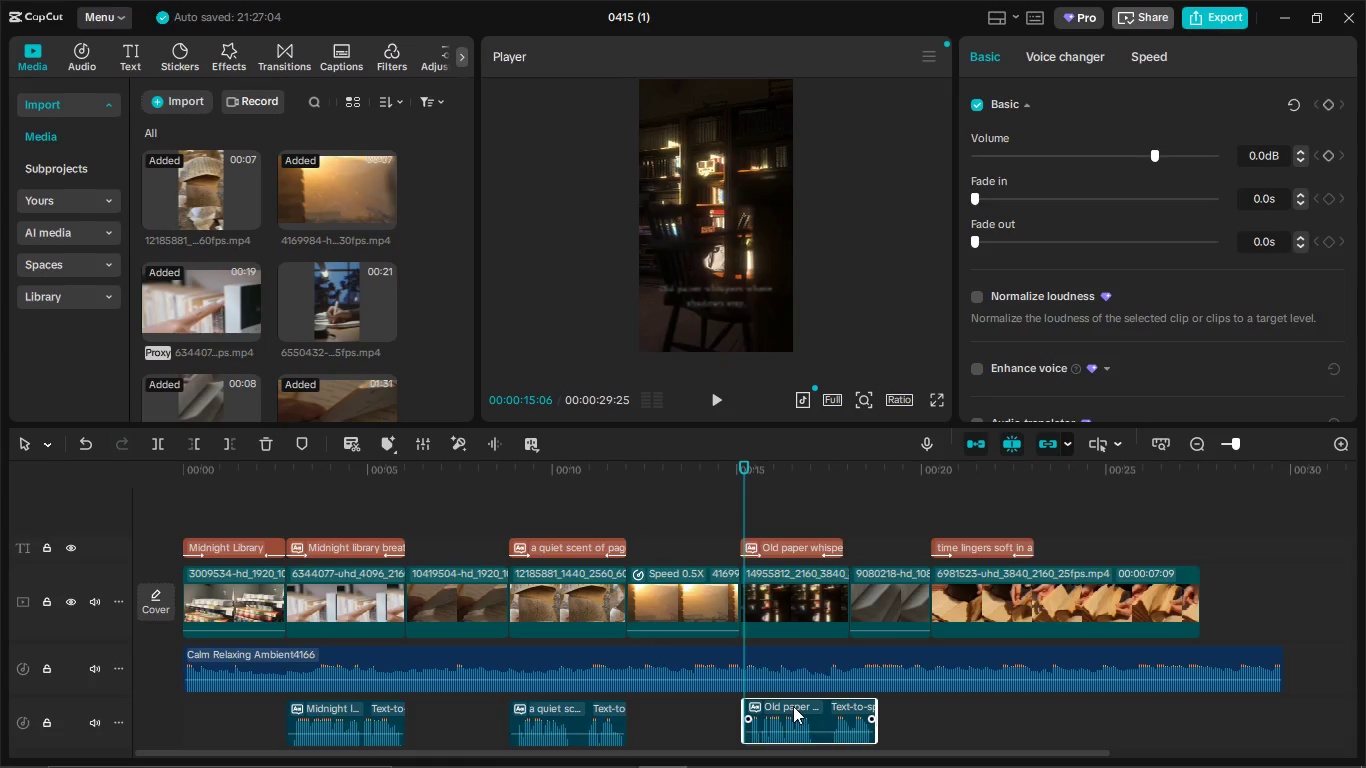 
left_click([741, 518])
 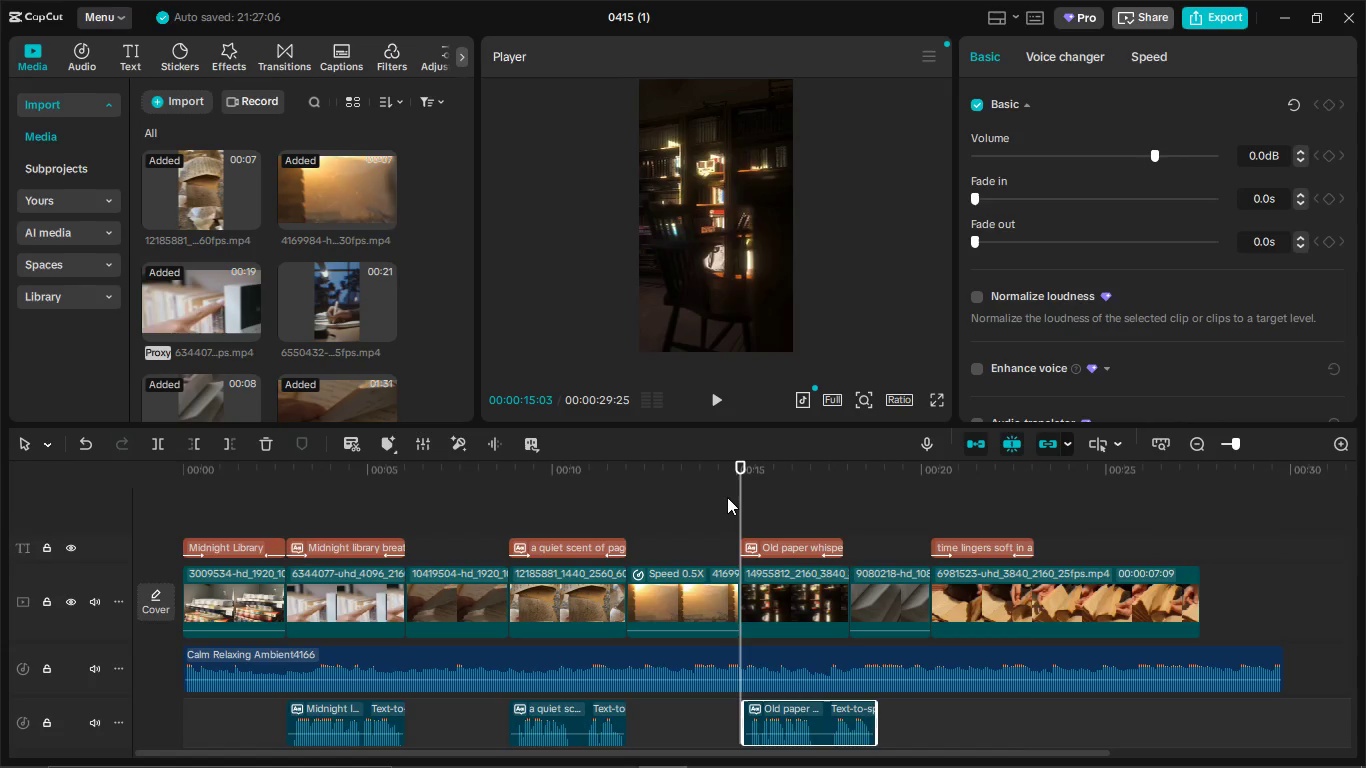 
left_click([727, 497])
 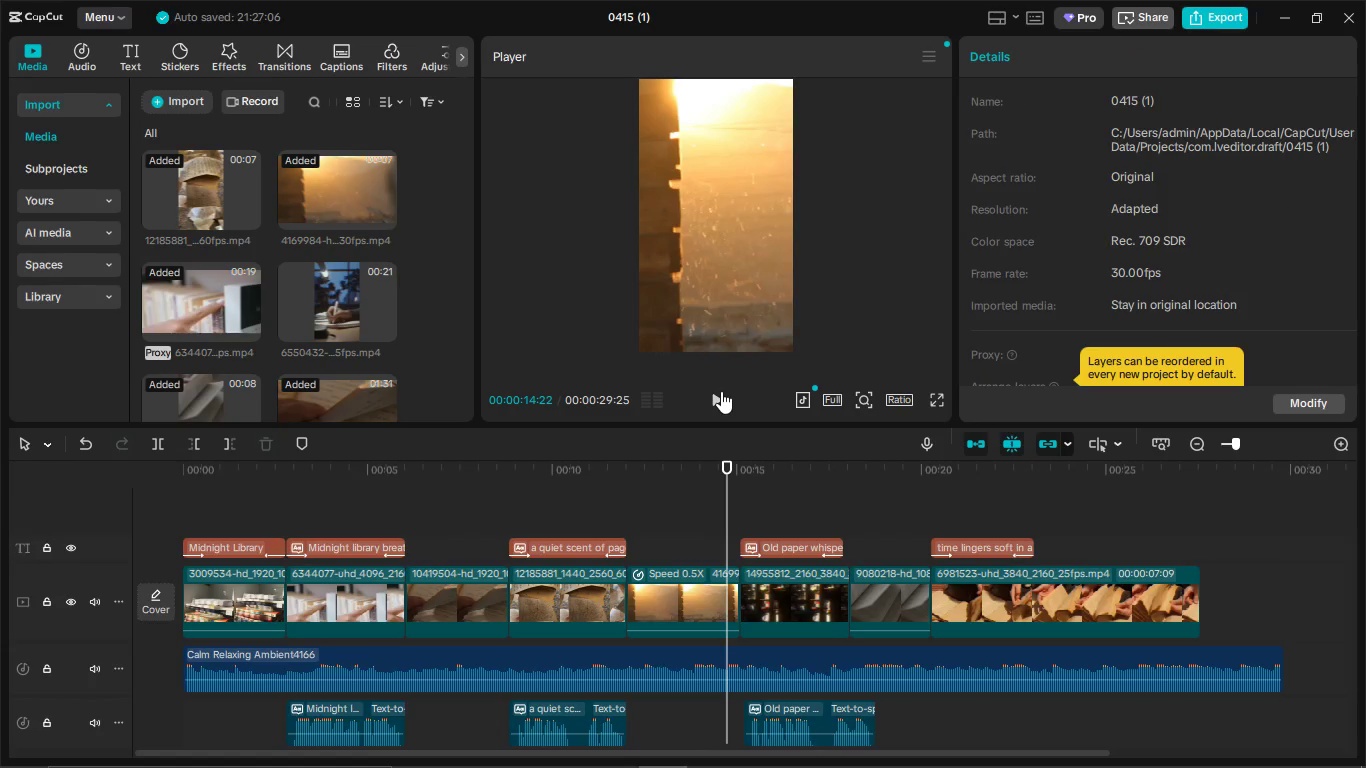 
left_click([717, 395])
 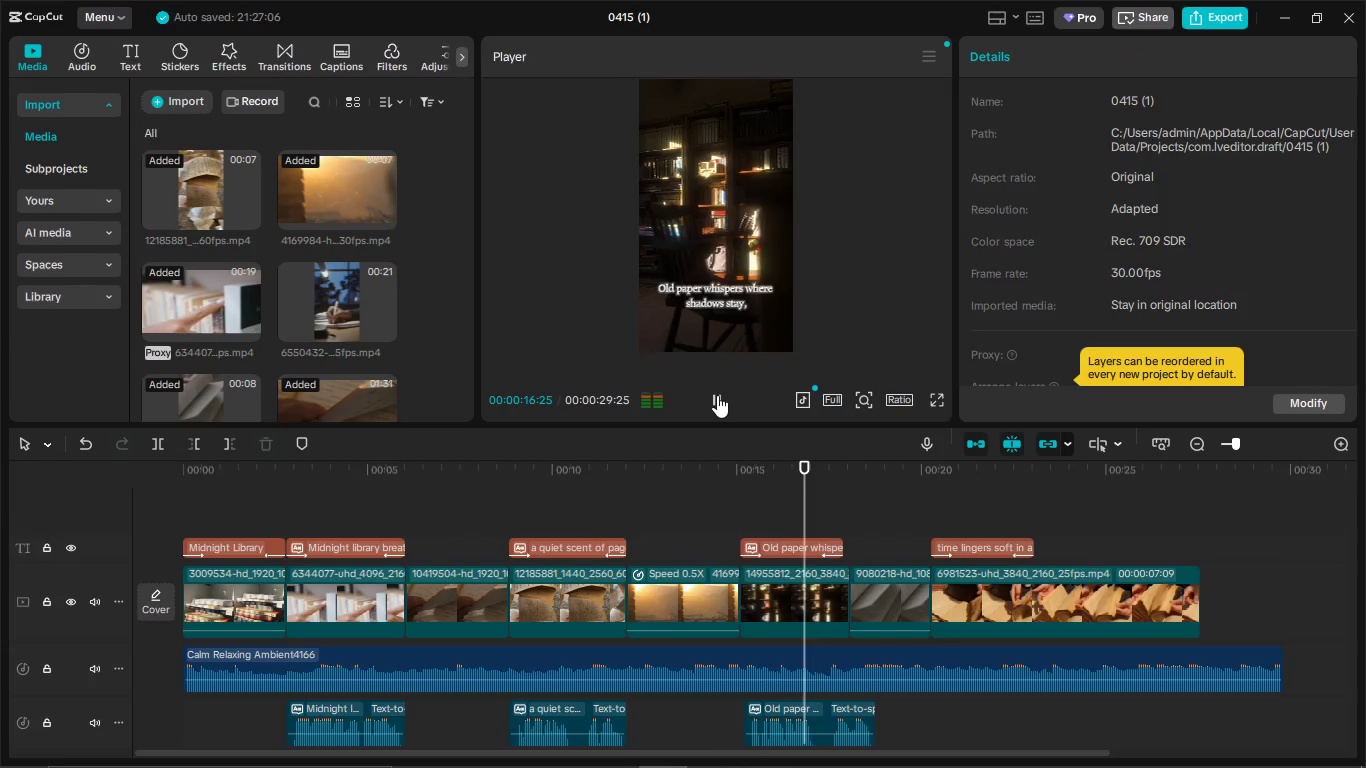 
left_click([717, 396])
 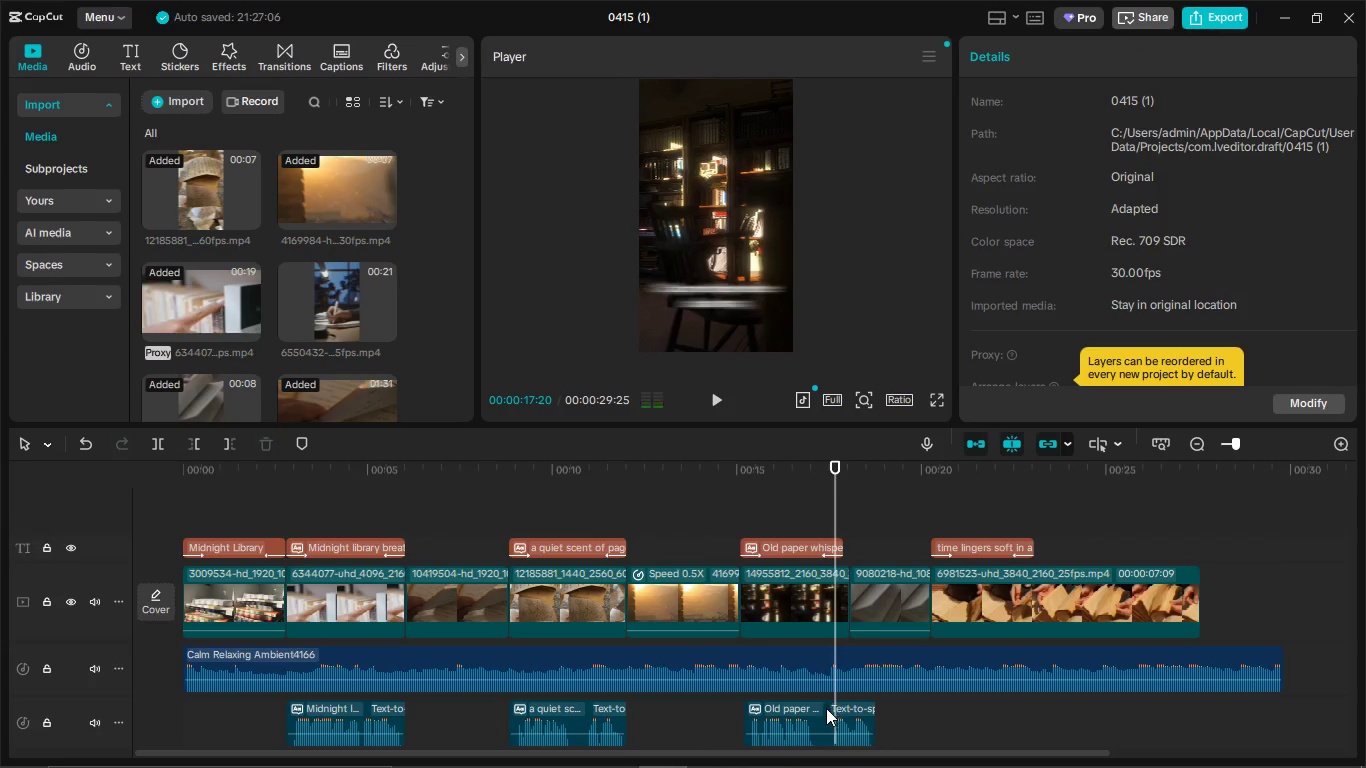 
left_click([823, 714])
 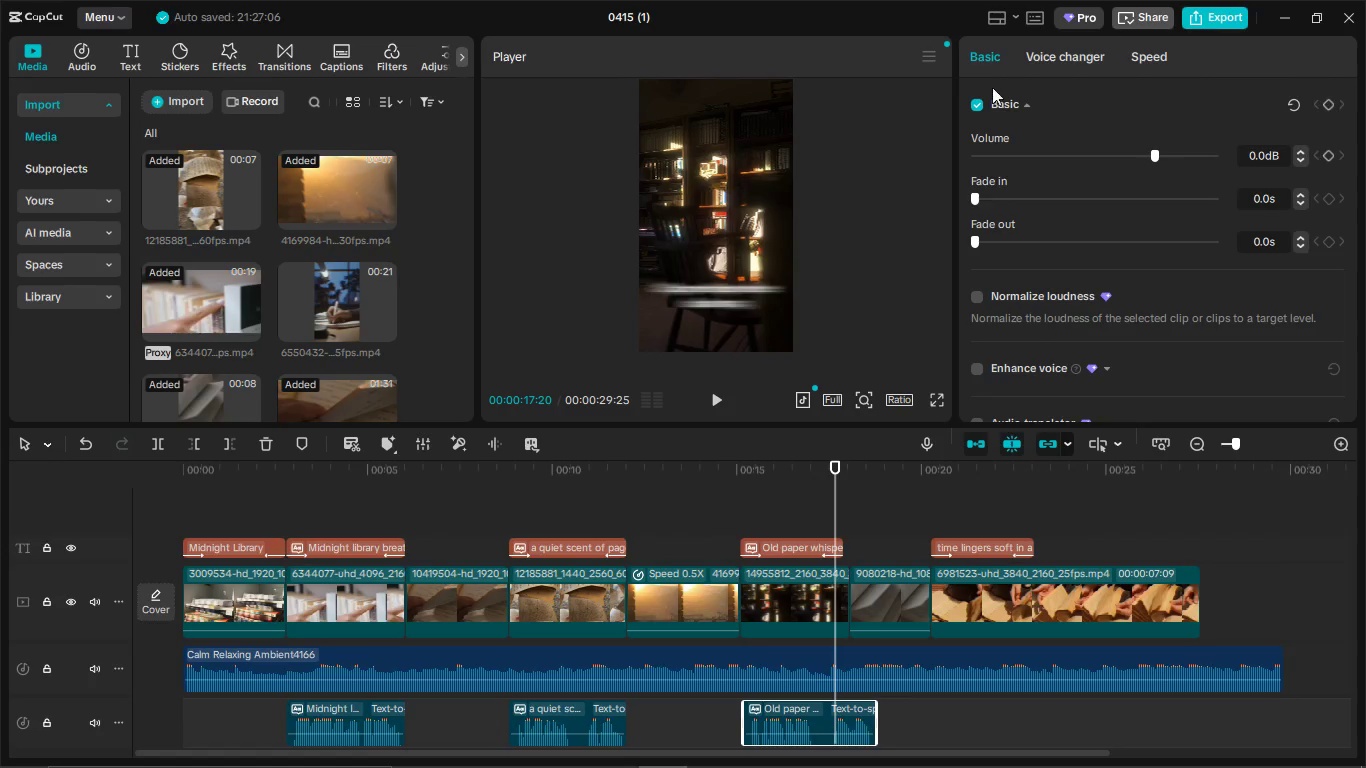 
left_click([991, 70])
 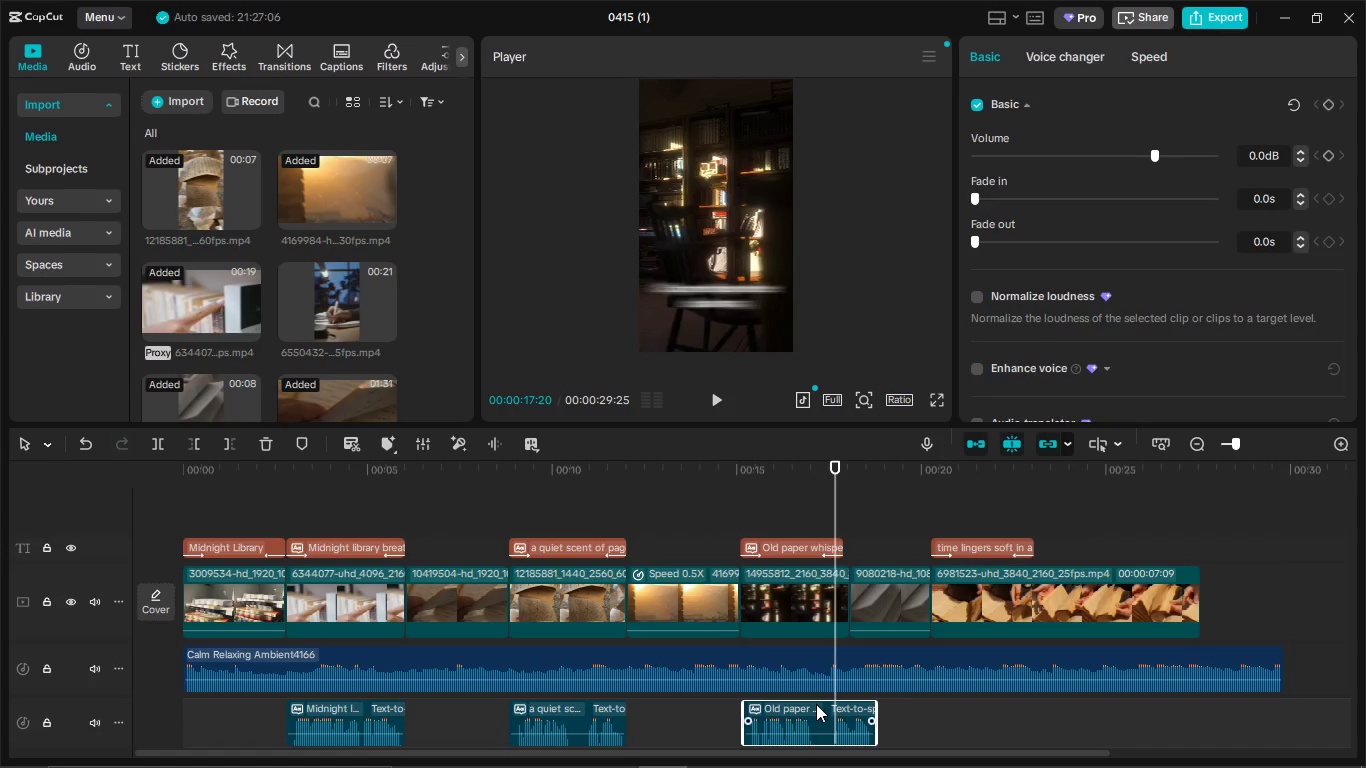 
left_click([817, 706])
 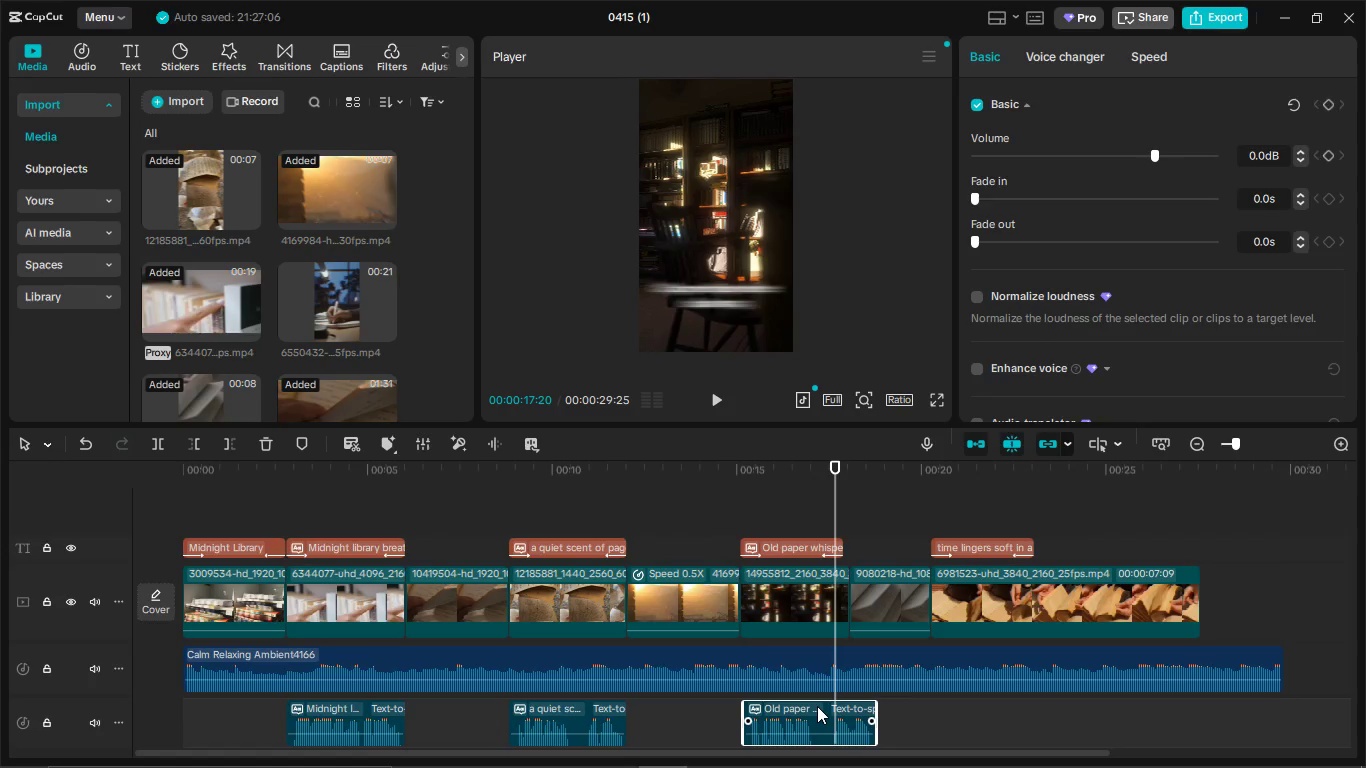 
key(Backspace)
 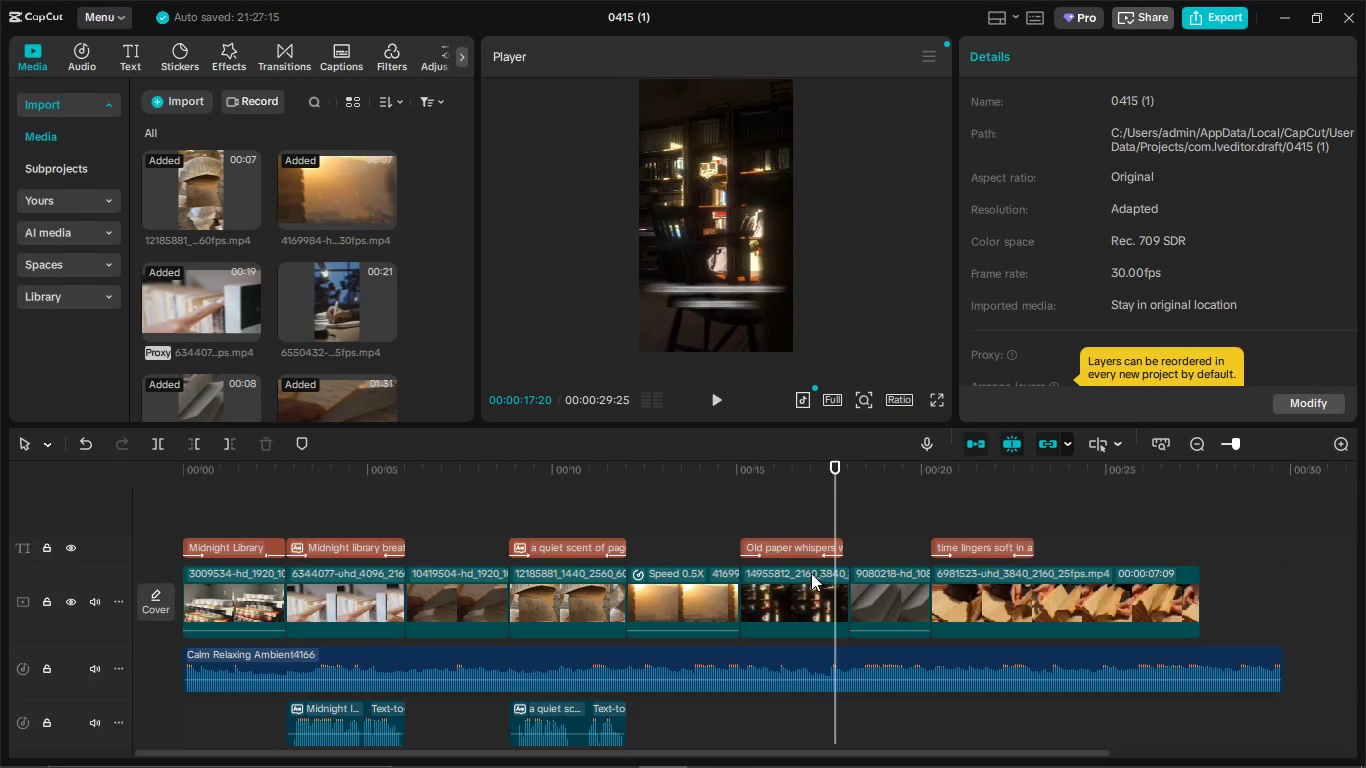 
left_click([780, 548])
 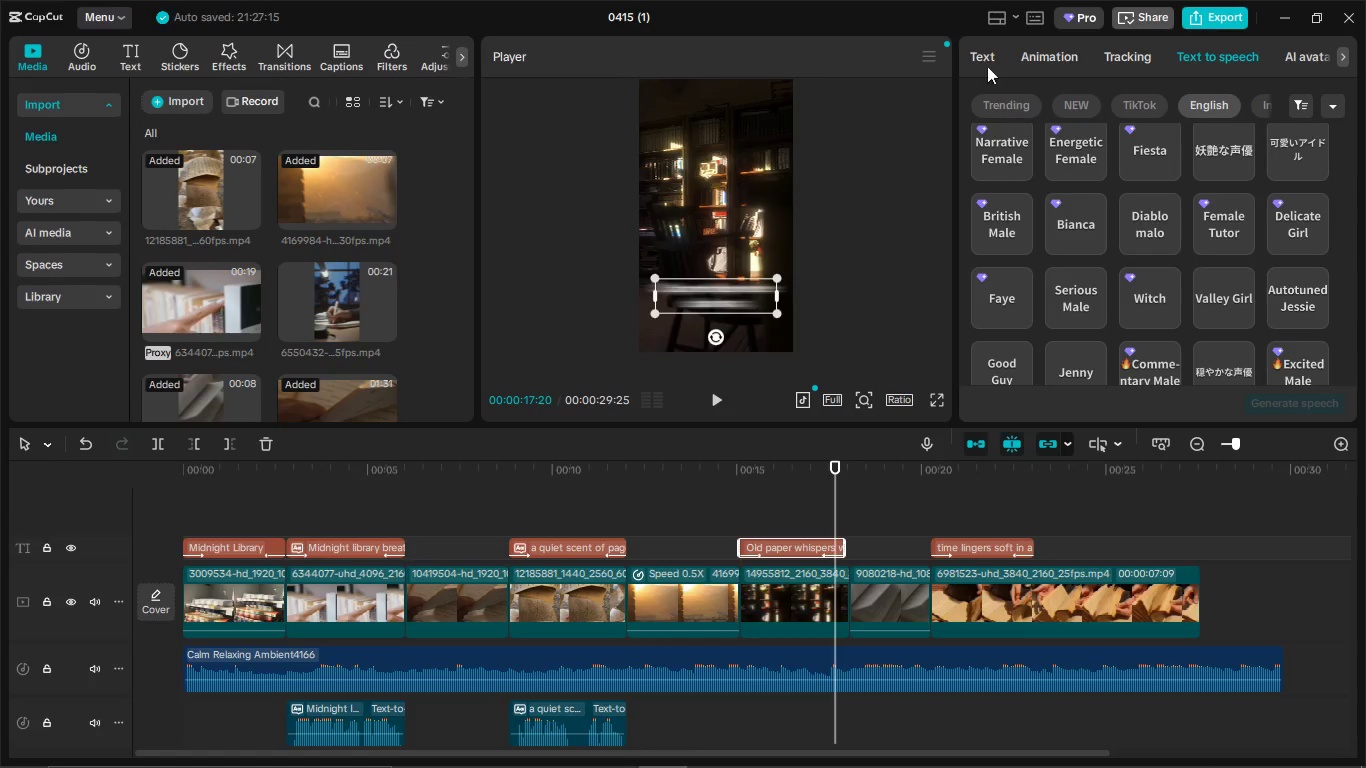 
left_click([982, 52])
 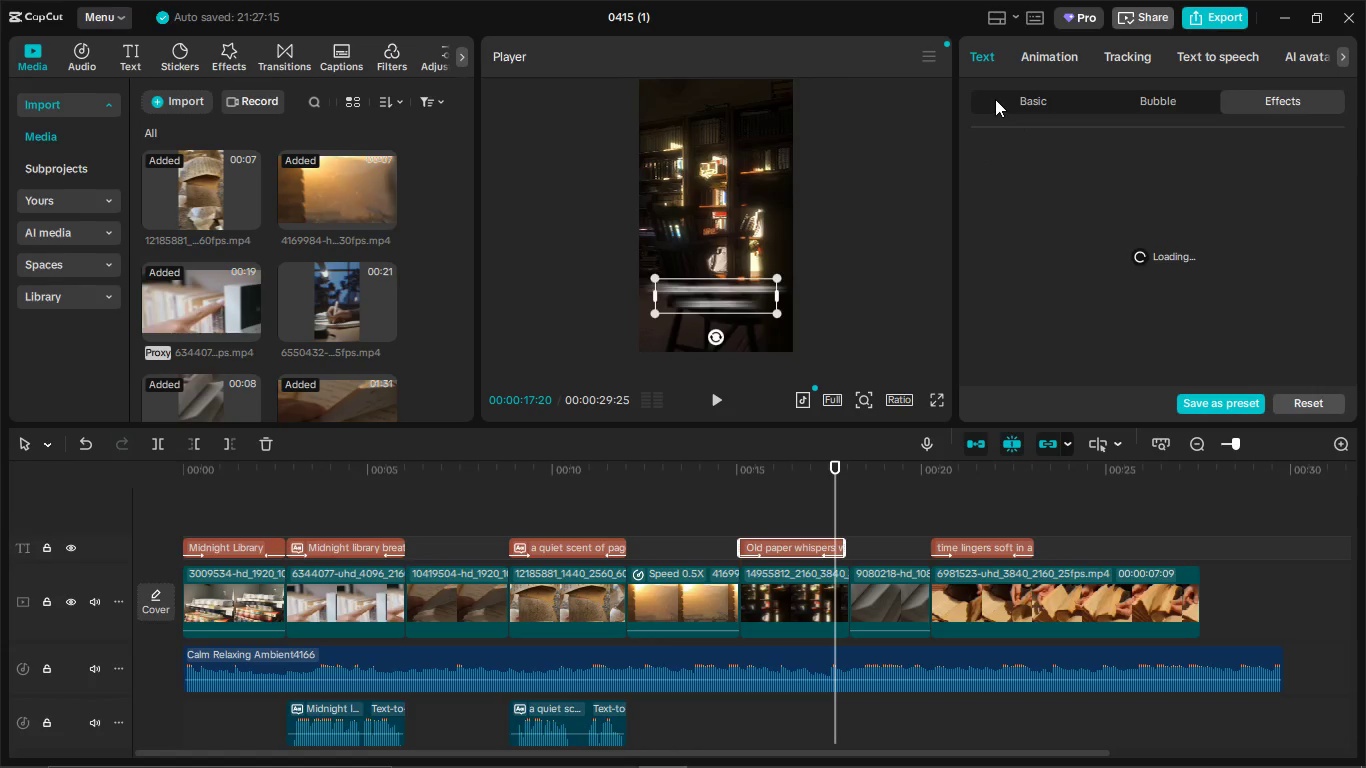 
left_click([1005, 104])
 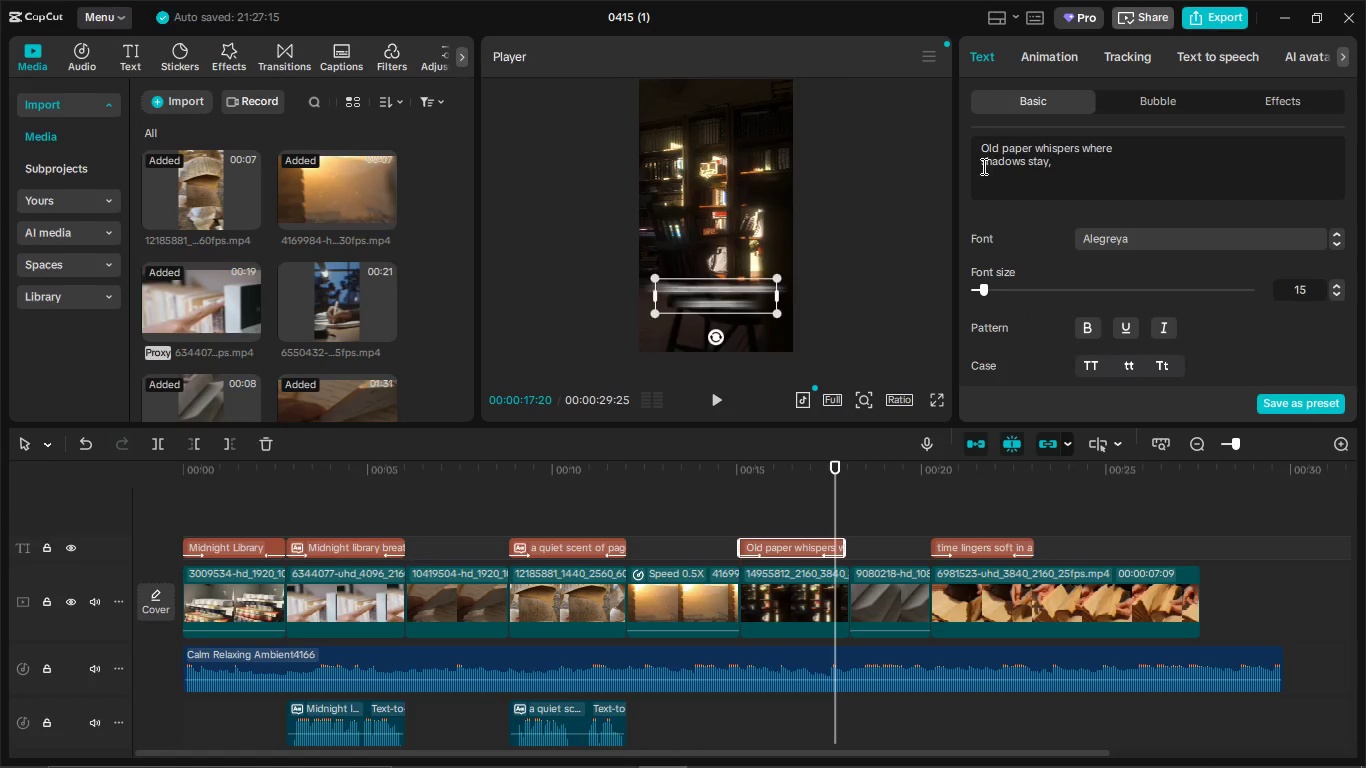 
key(Backspace)
 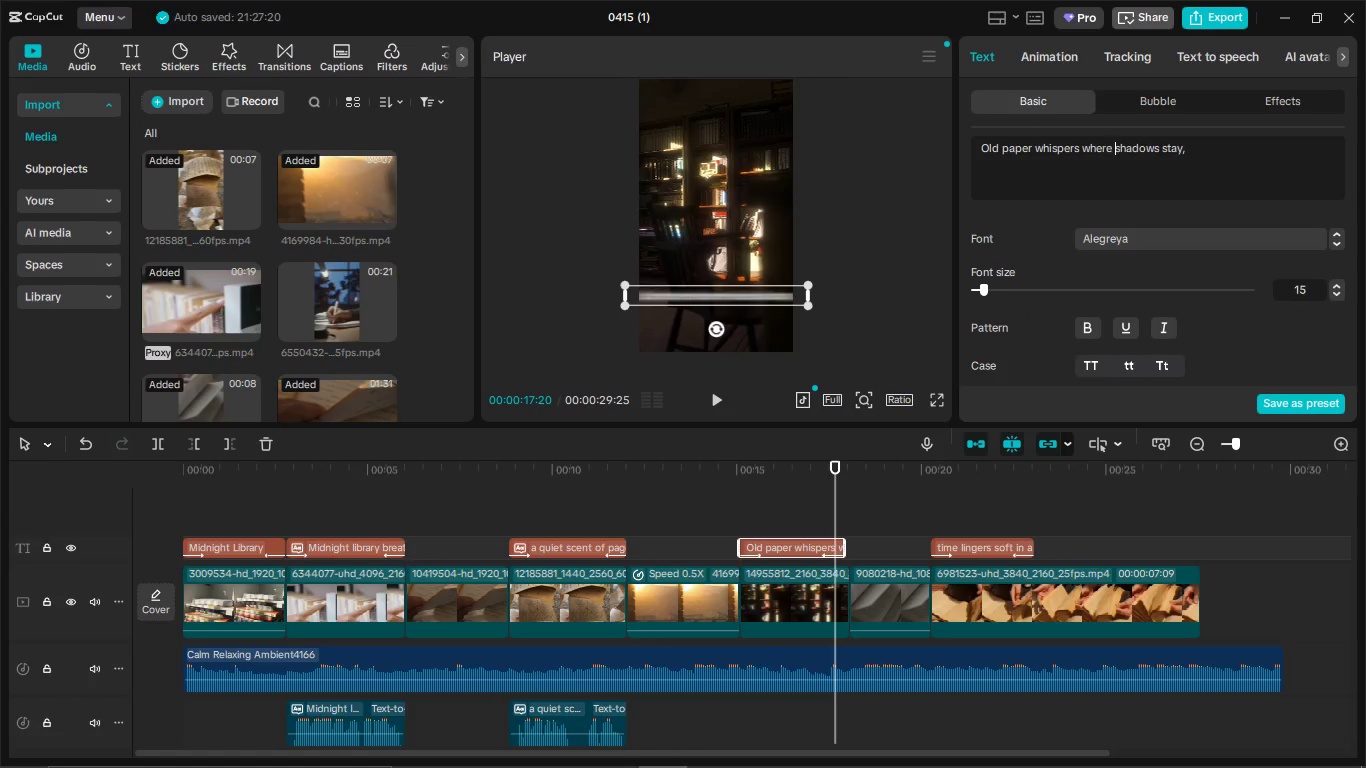 
left_click_drag(start_coordinate=[807, 296], to_coordinate=[748, 301])
 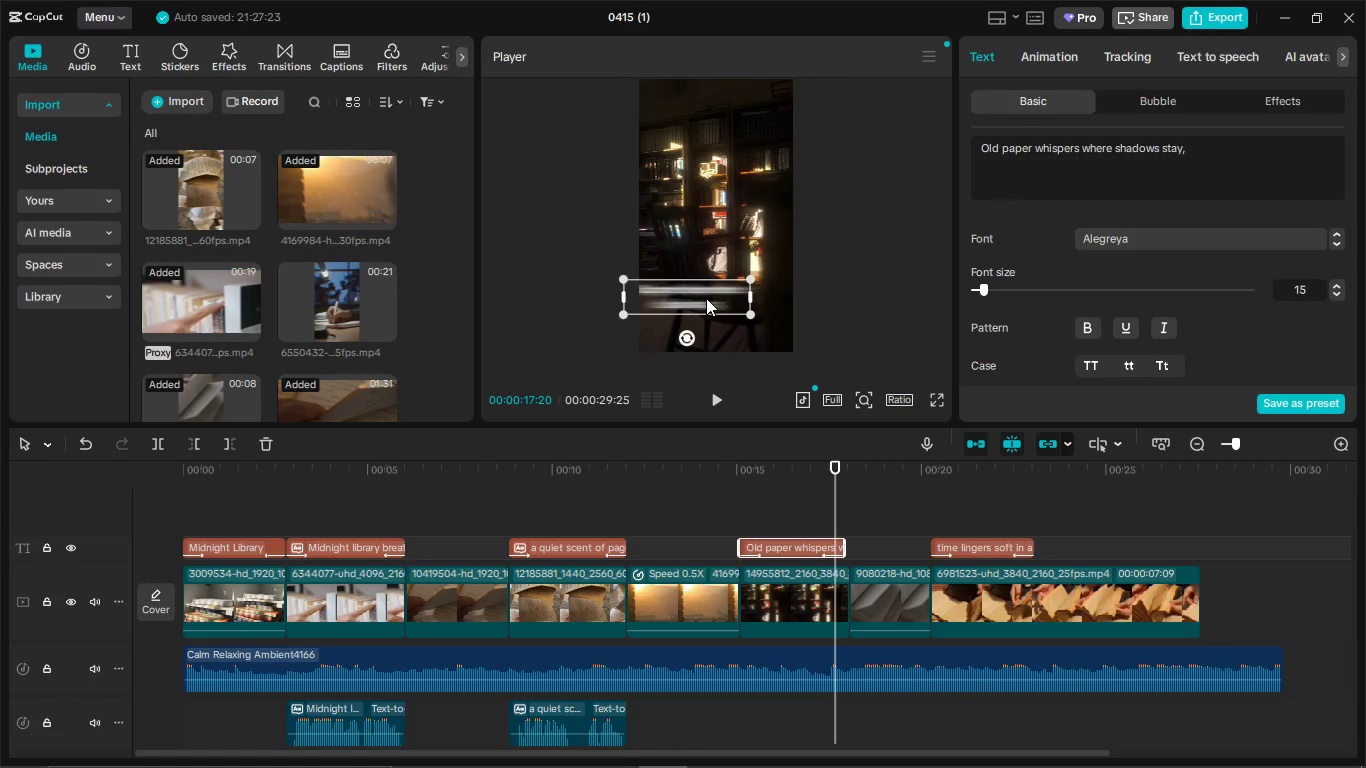 
left_click_drag(start_coordinate=[706, 298], to_coordinate=[729, 299])
 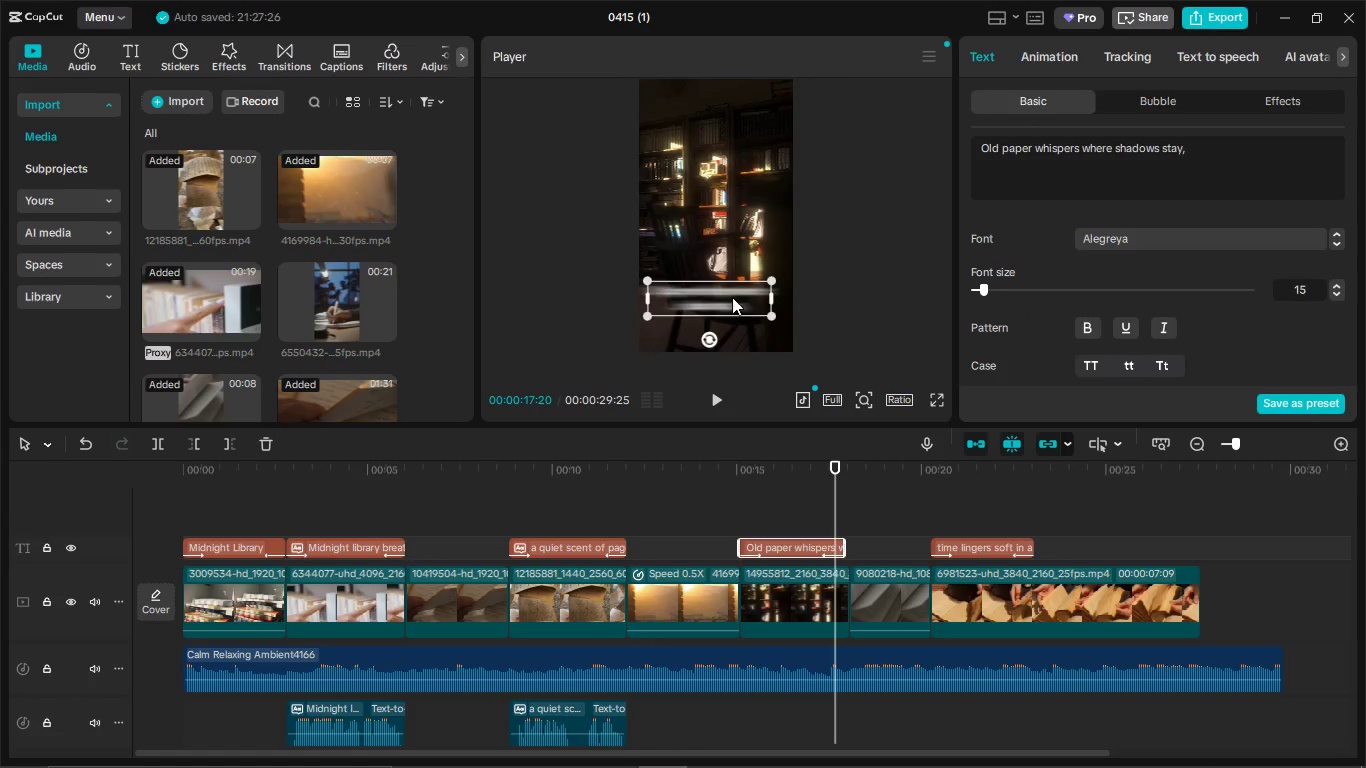 
left_click_drag(start_coordinate=[732, 297], to_coordinate=[738, 301])
 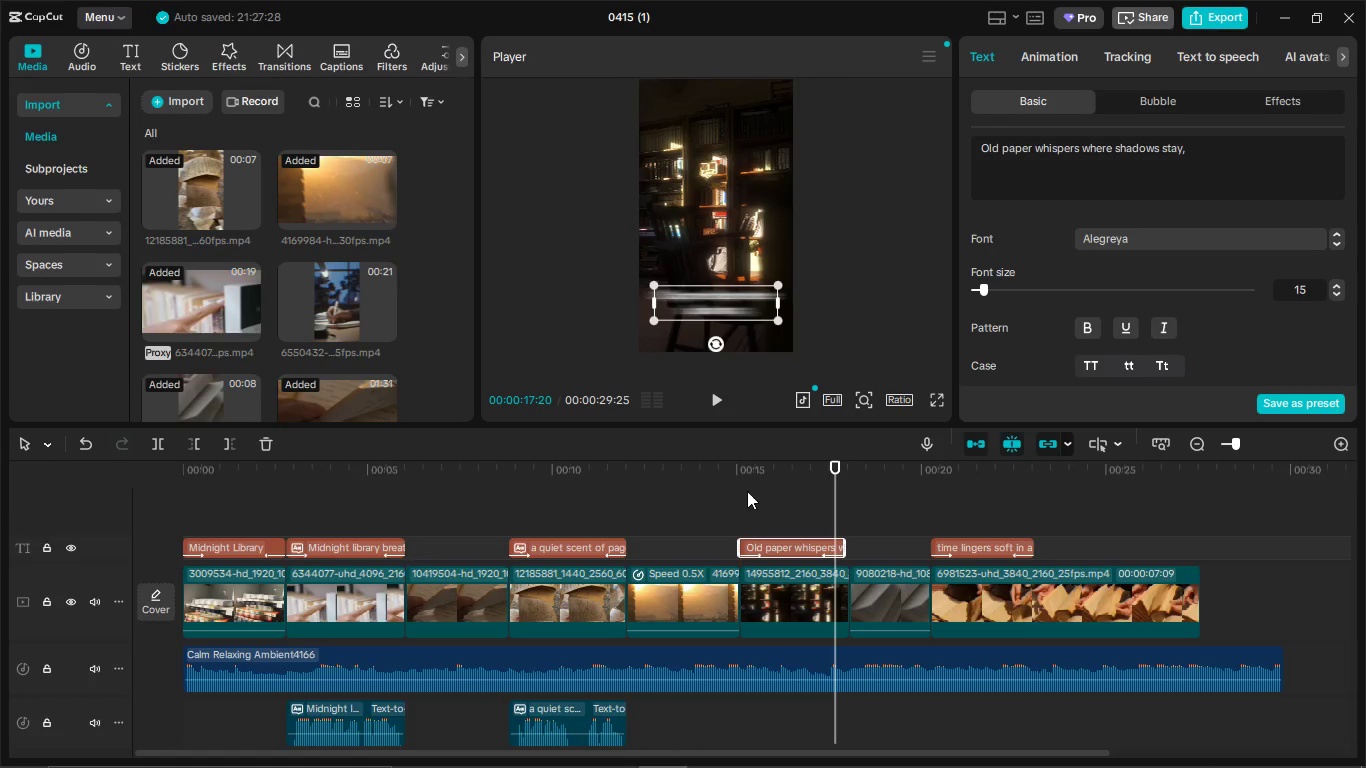 
left_click([741, 502])
 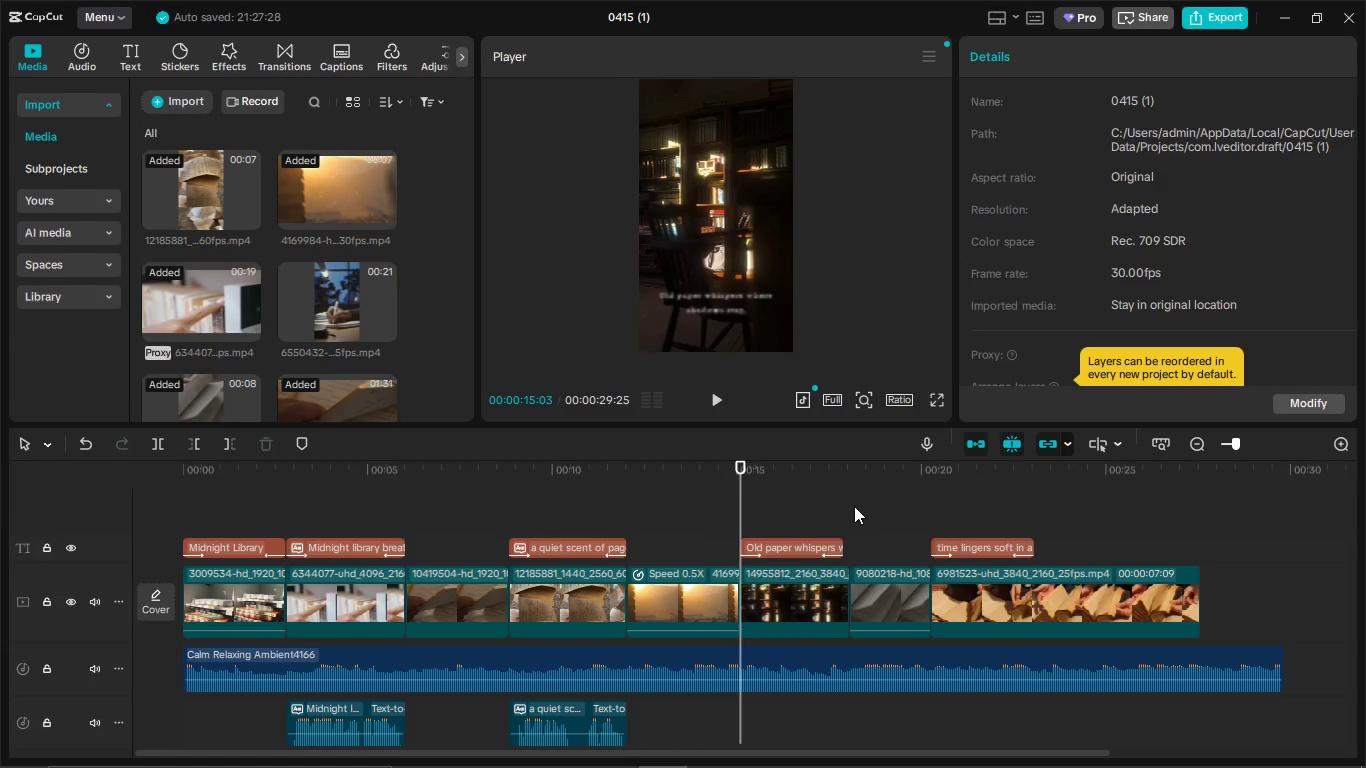 
left_click([803, 543])
 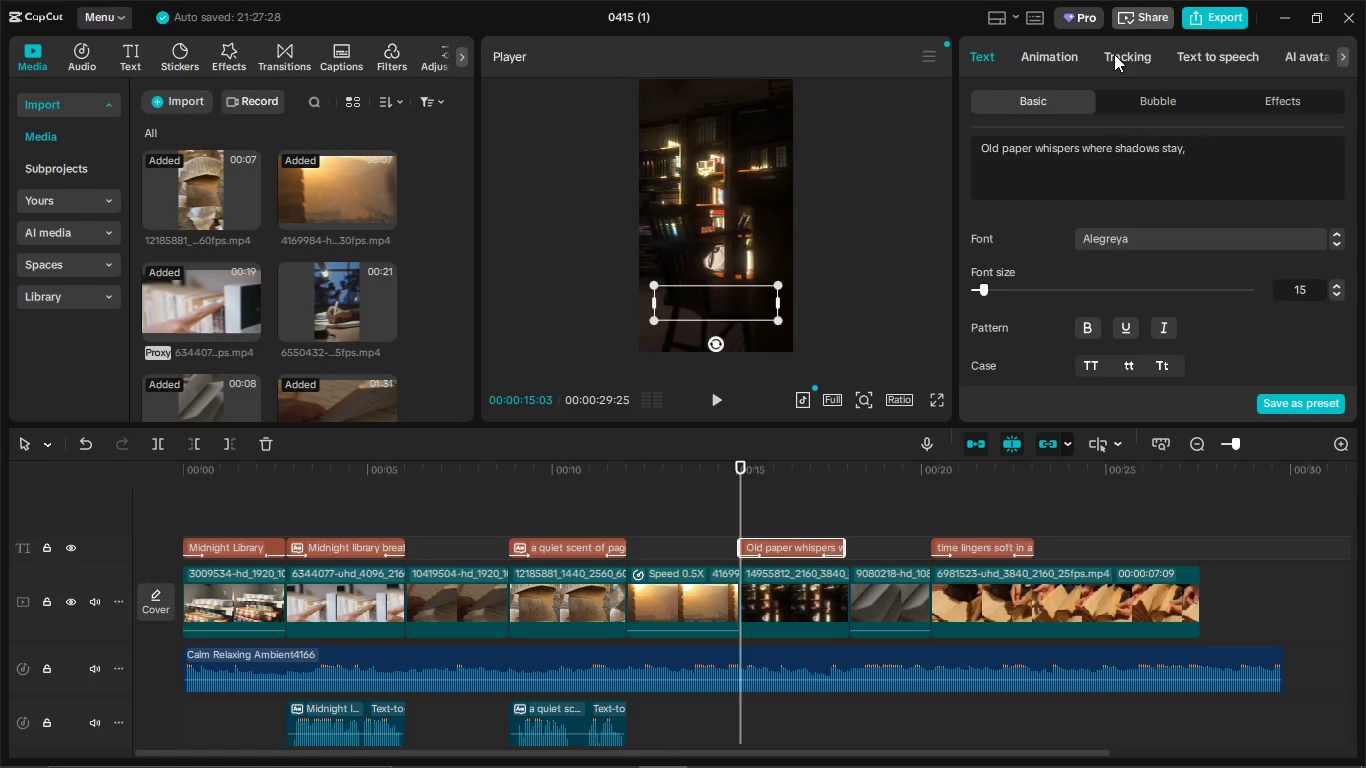 
left_click([1207, 55])
 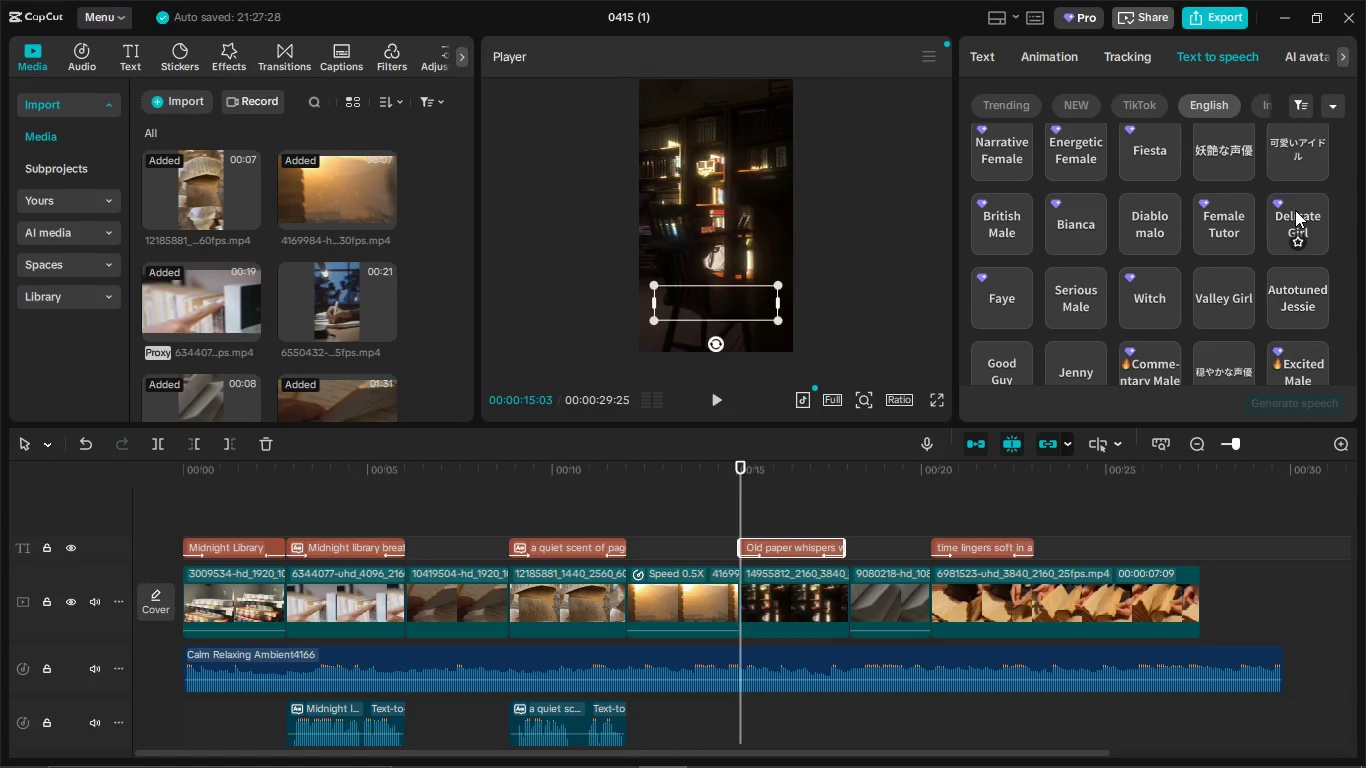 
left_click([1295, 217])
 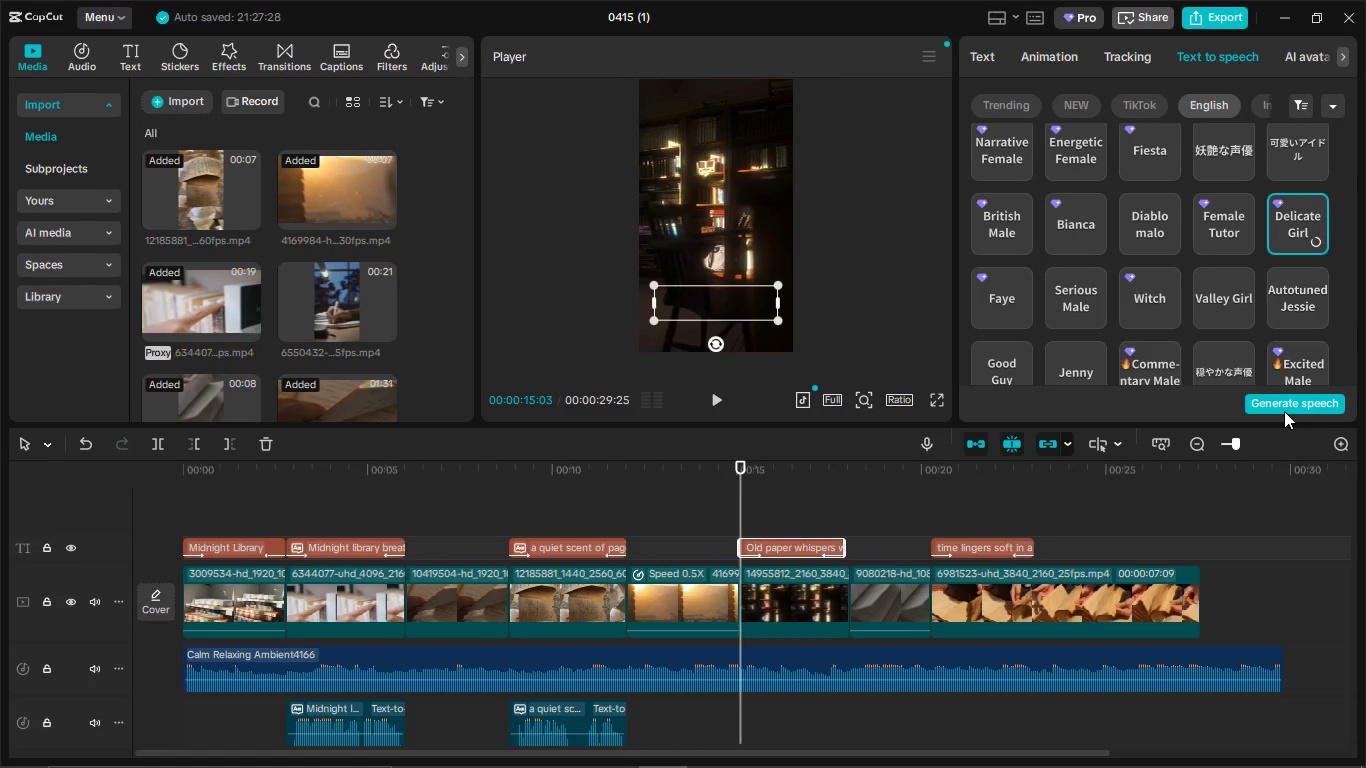 
left_click([1284, 407])
 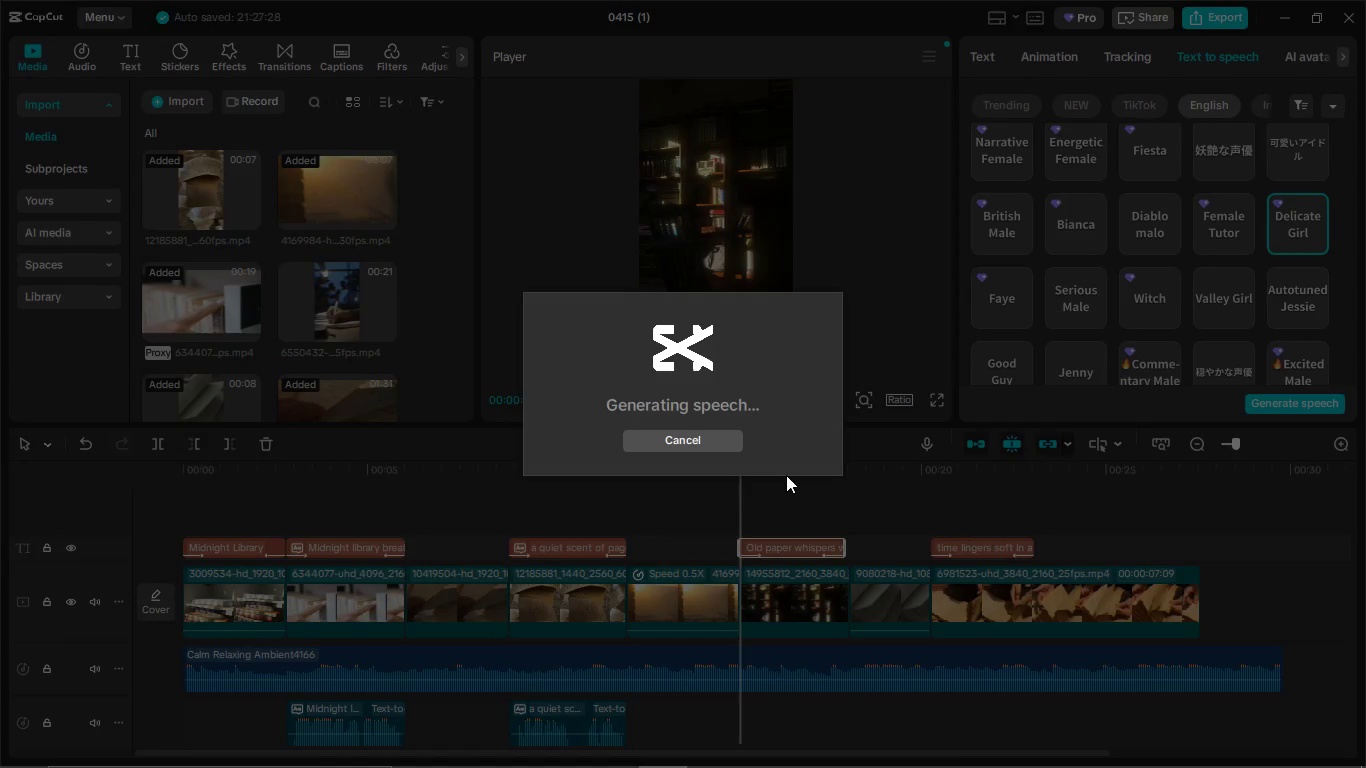 
wait(8.09)
 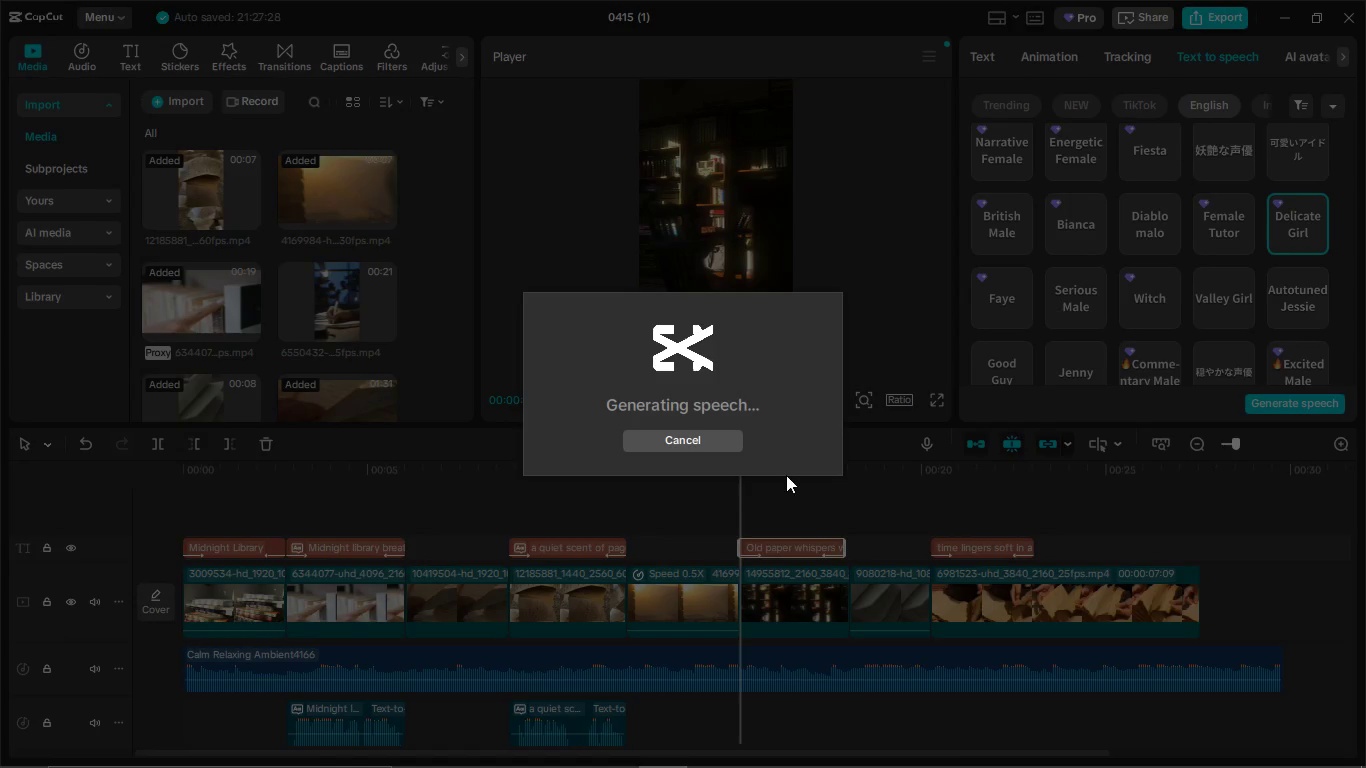 
left_click([716, 404])
 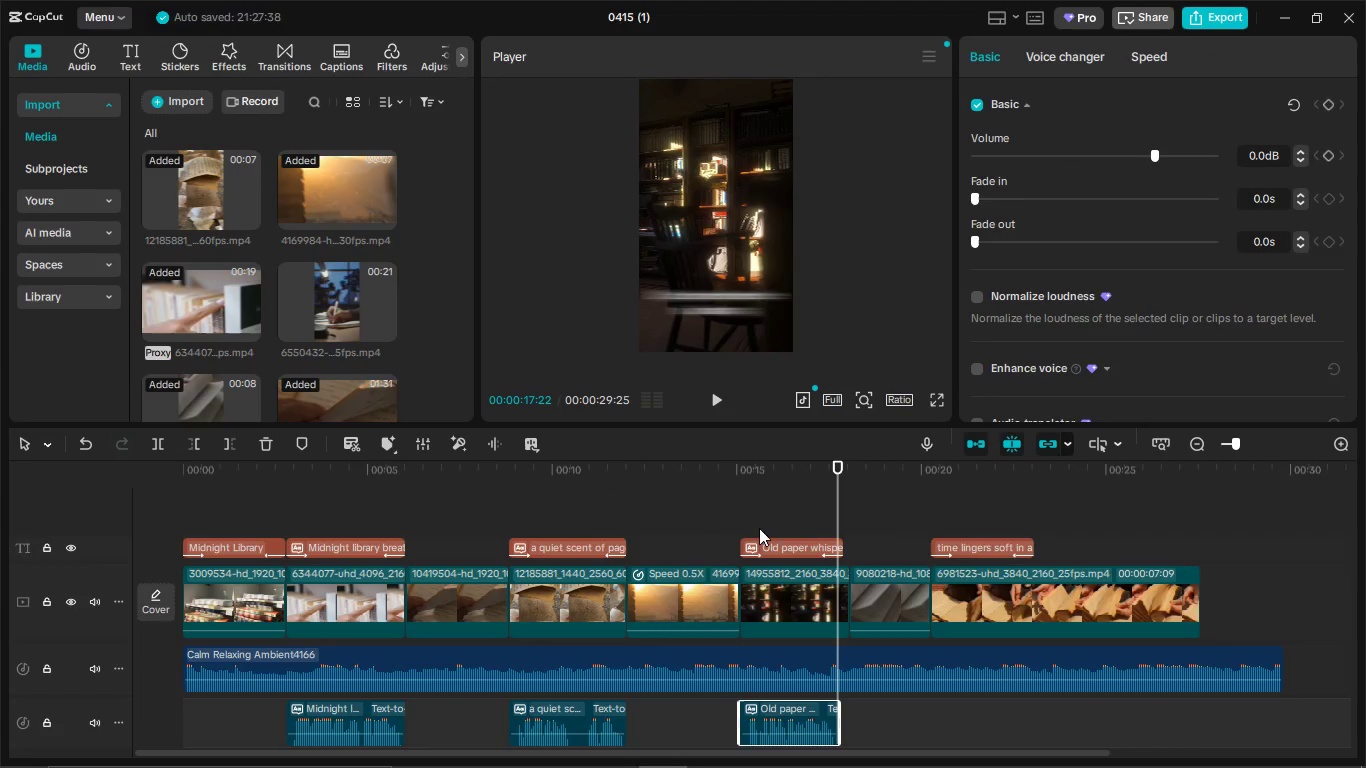 
left_click([718, 400])
 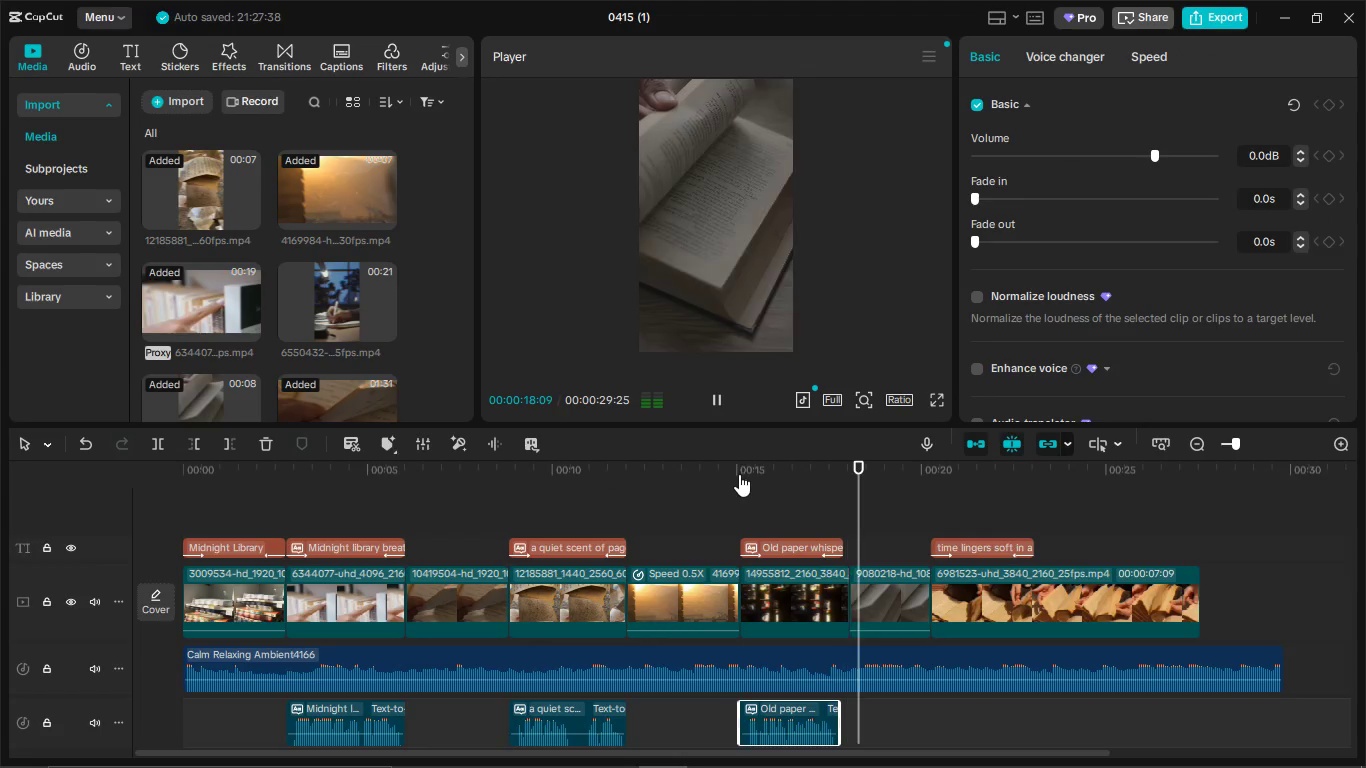 
double_click([746, 488])
 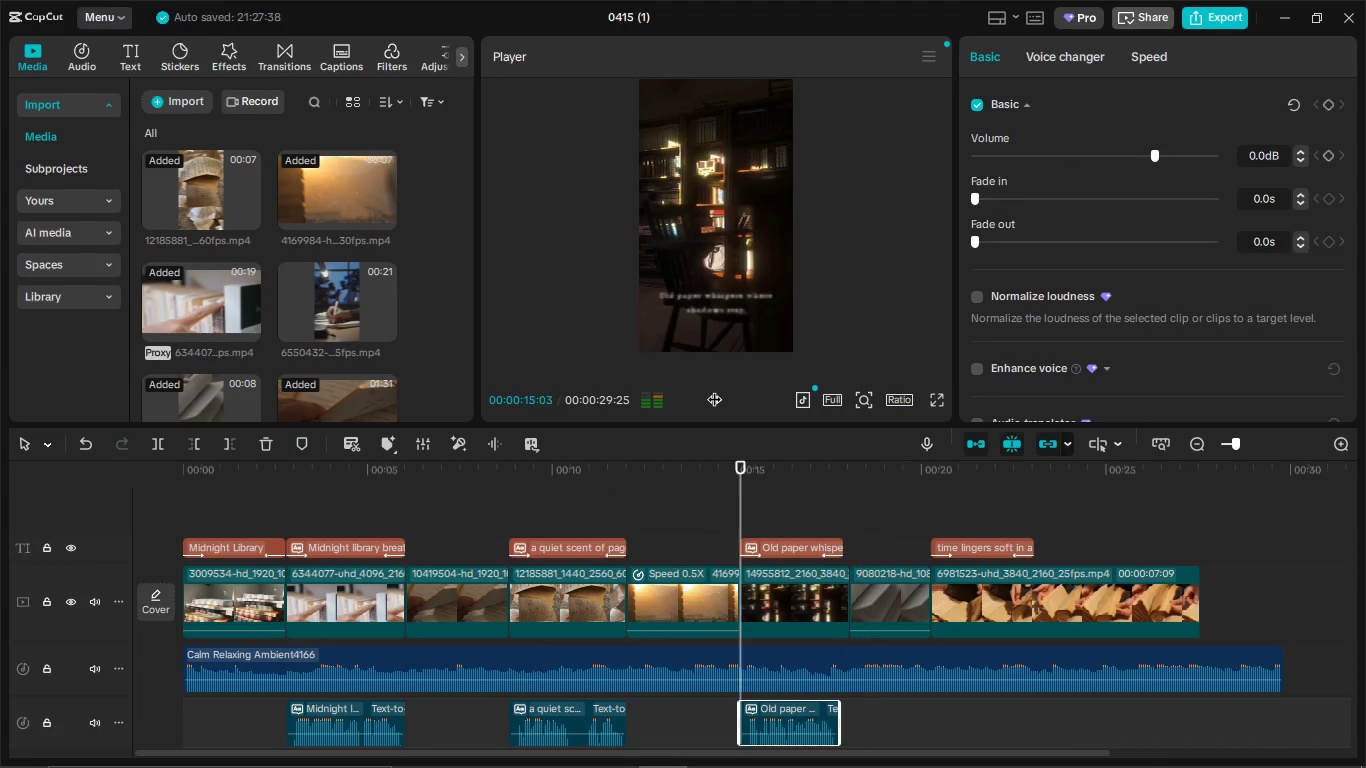 
triple_click([714, 389])
 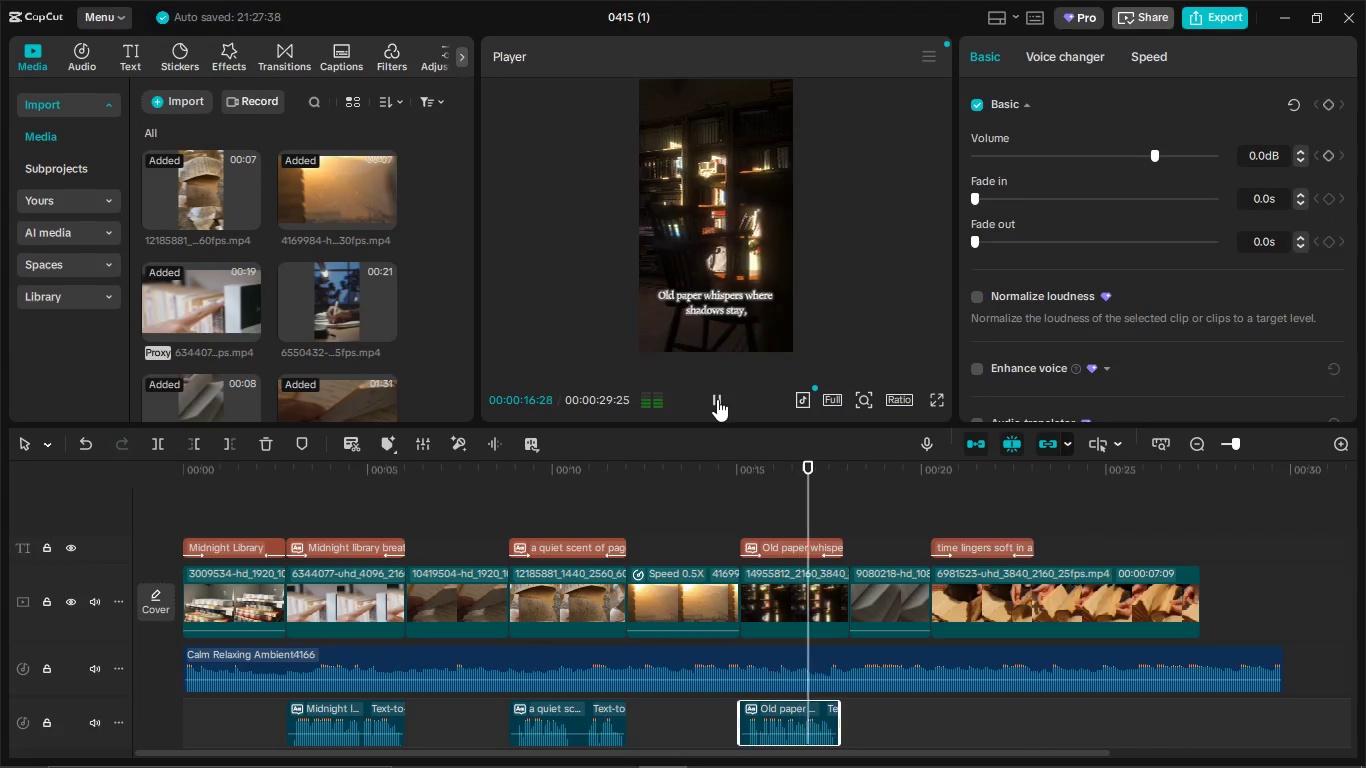 
left_click([717, 399])
 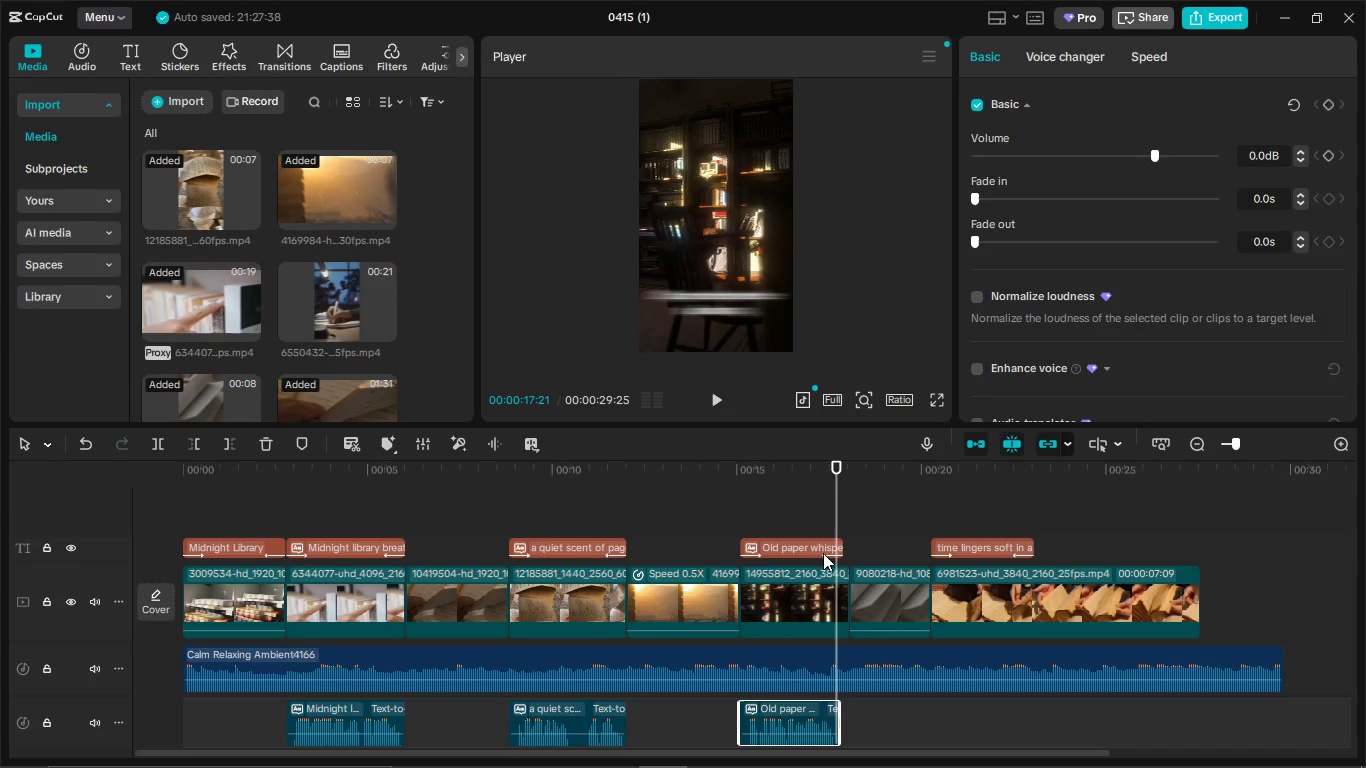 
left_click([825, 582])
 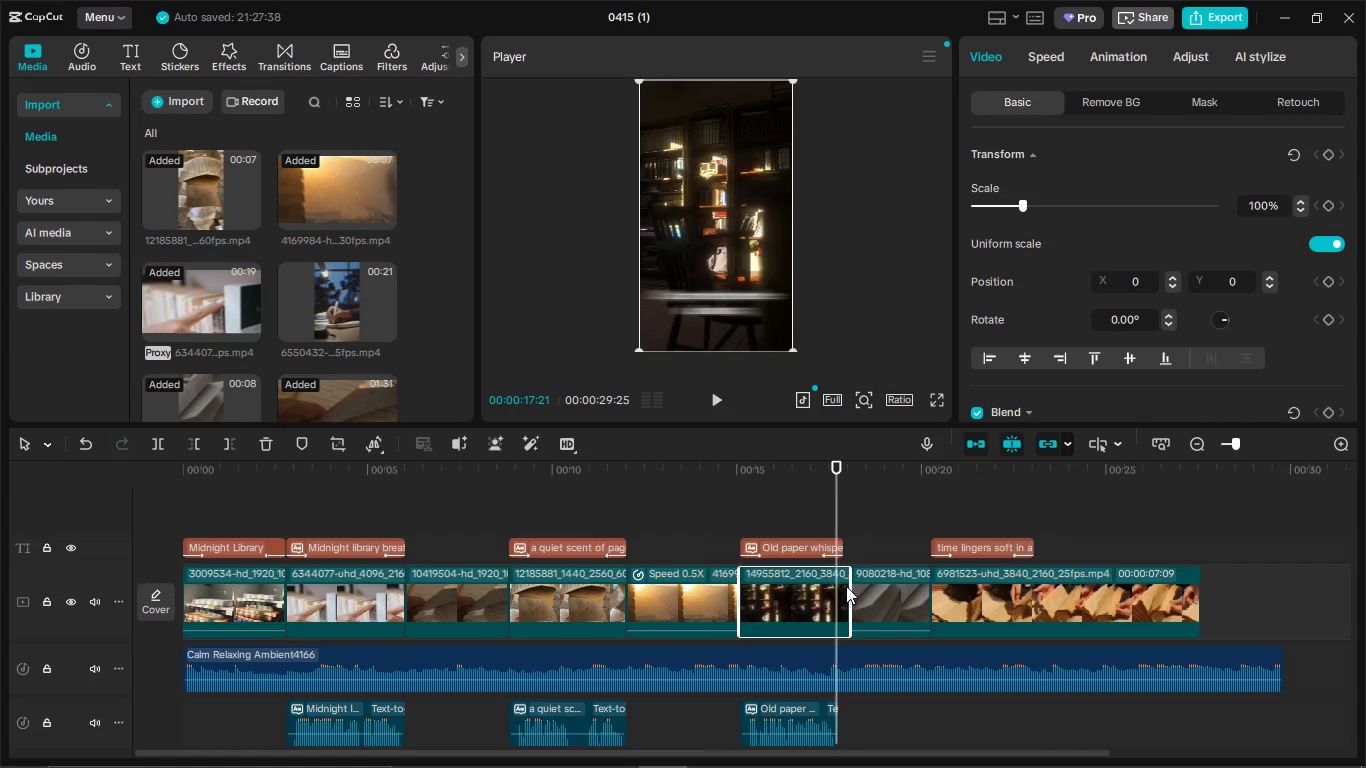 
left_click_drag(start_coordinate=[848, 587], to_coordinate=[841, 587])
 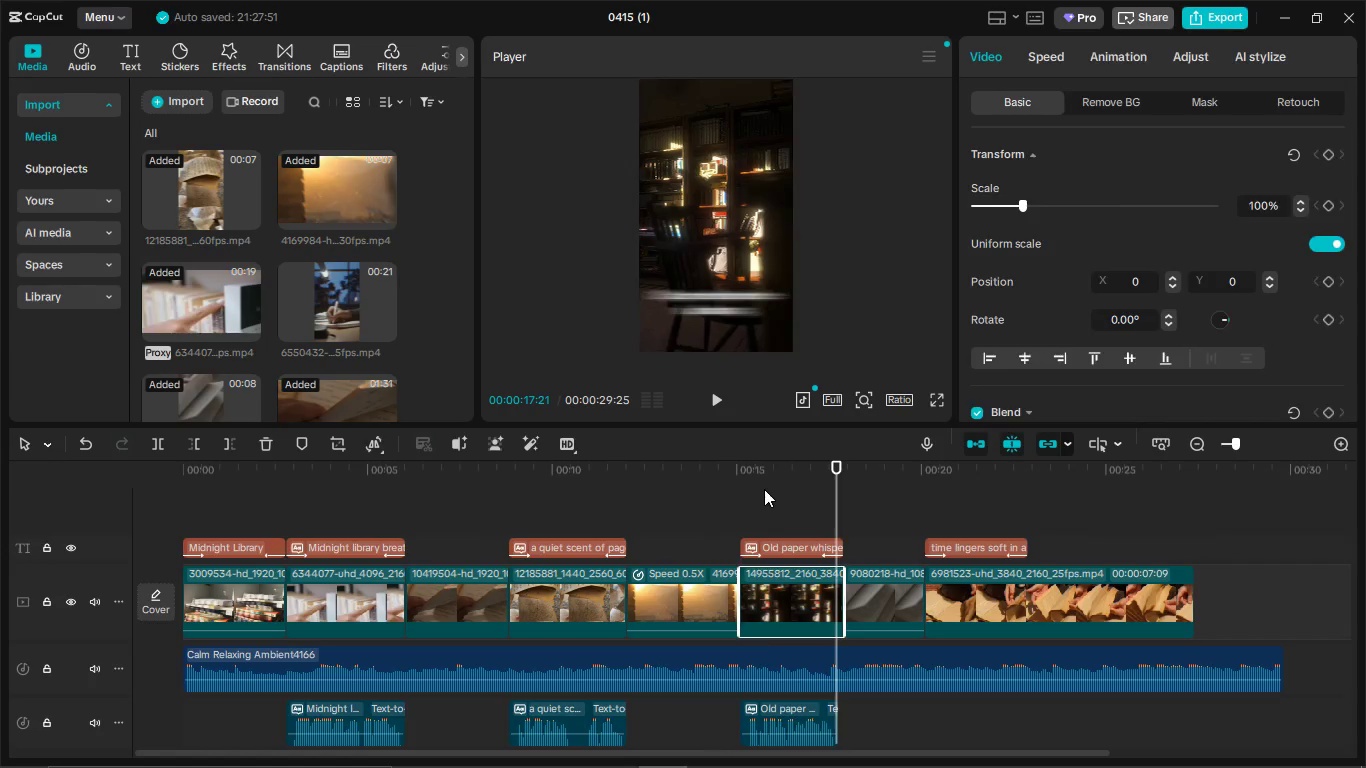 
double_click([712, 407])
 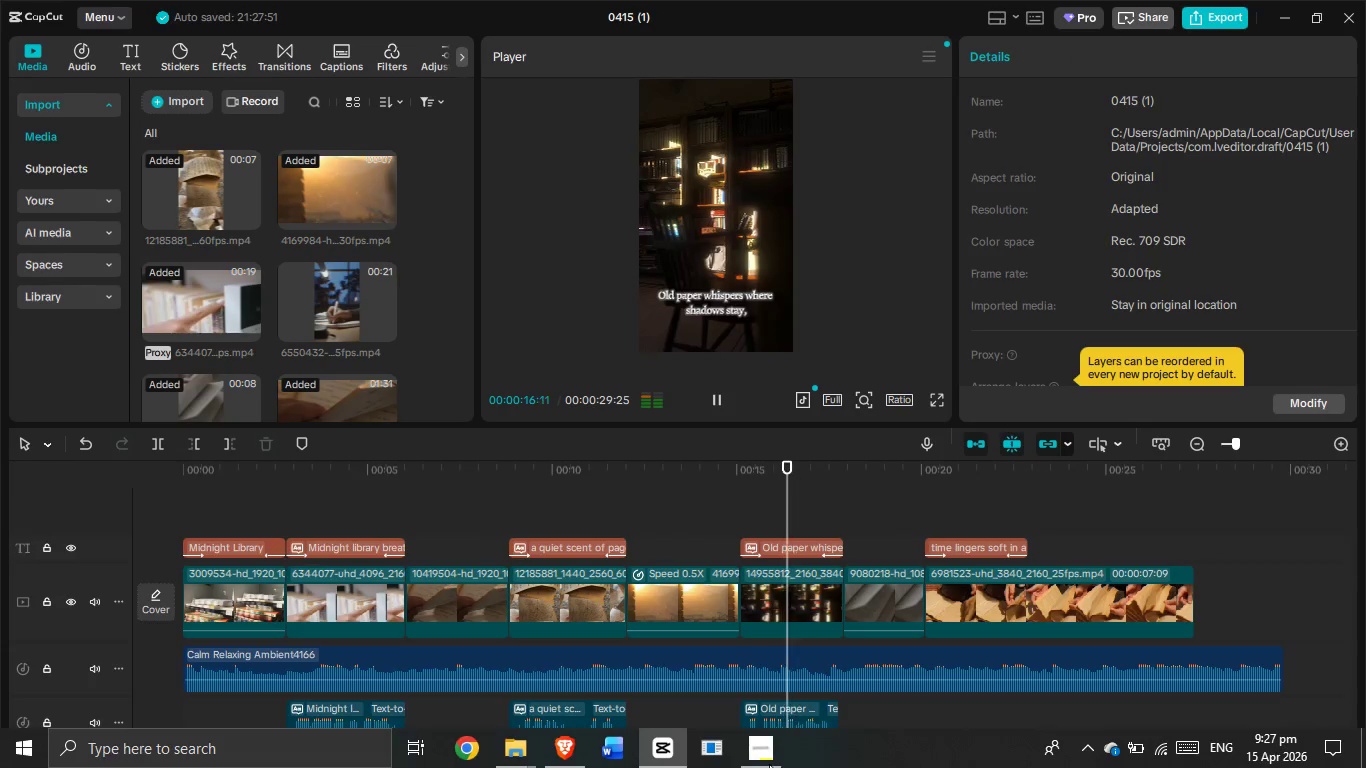 
left_click([766, 765])